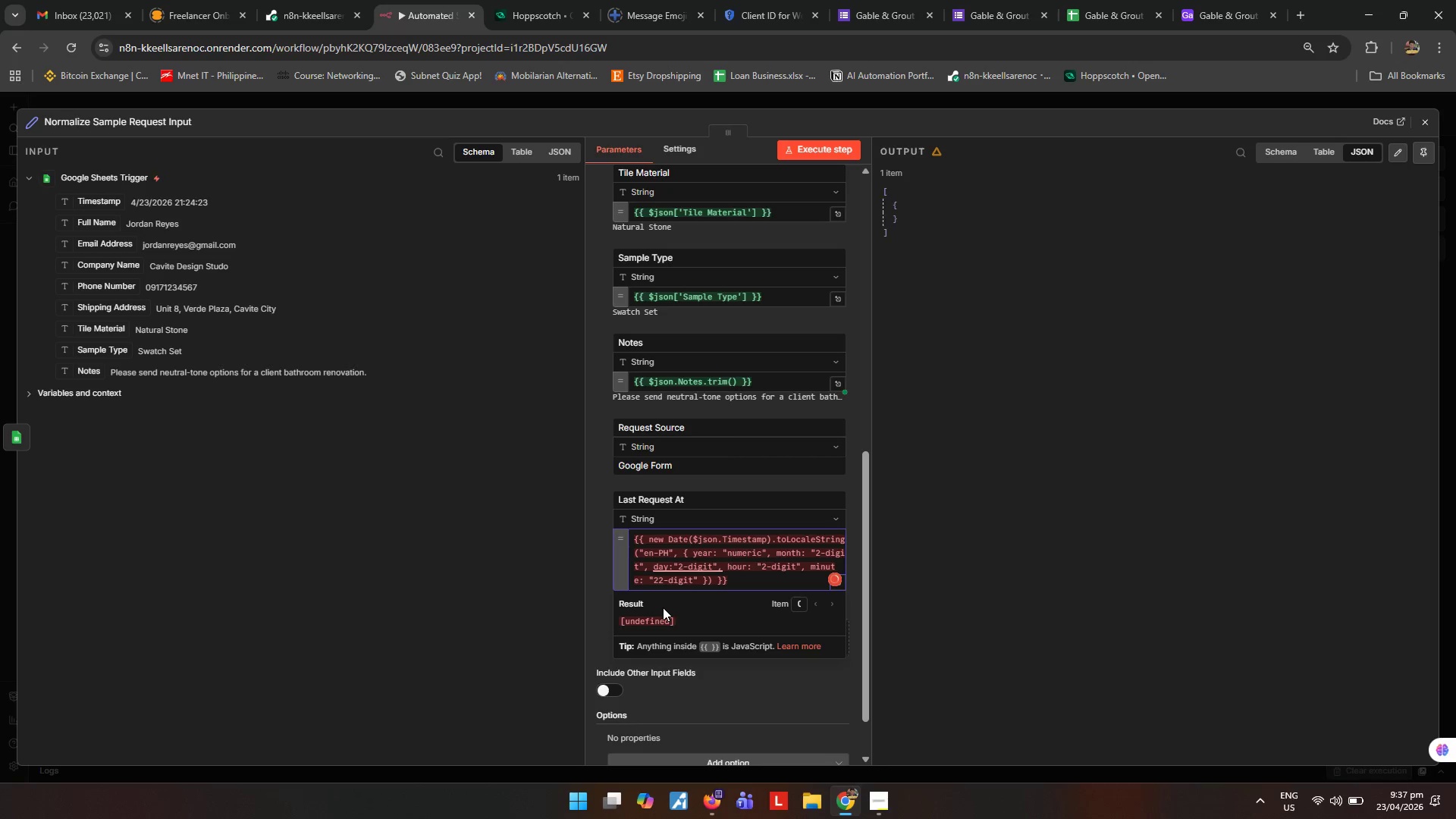 
key(ArrowLeft)
 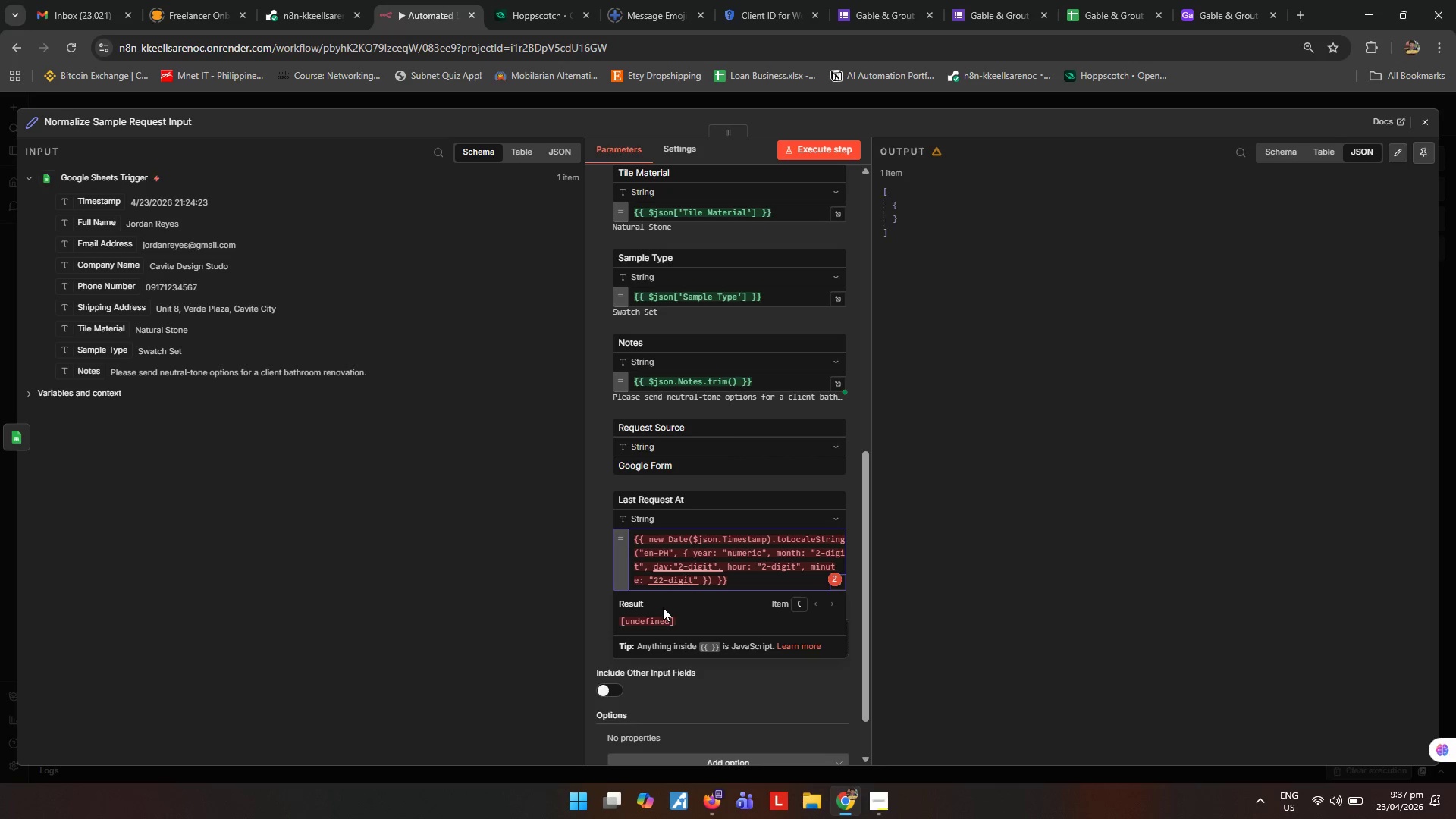 
key(ArrowLeft)
 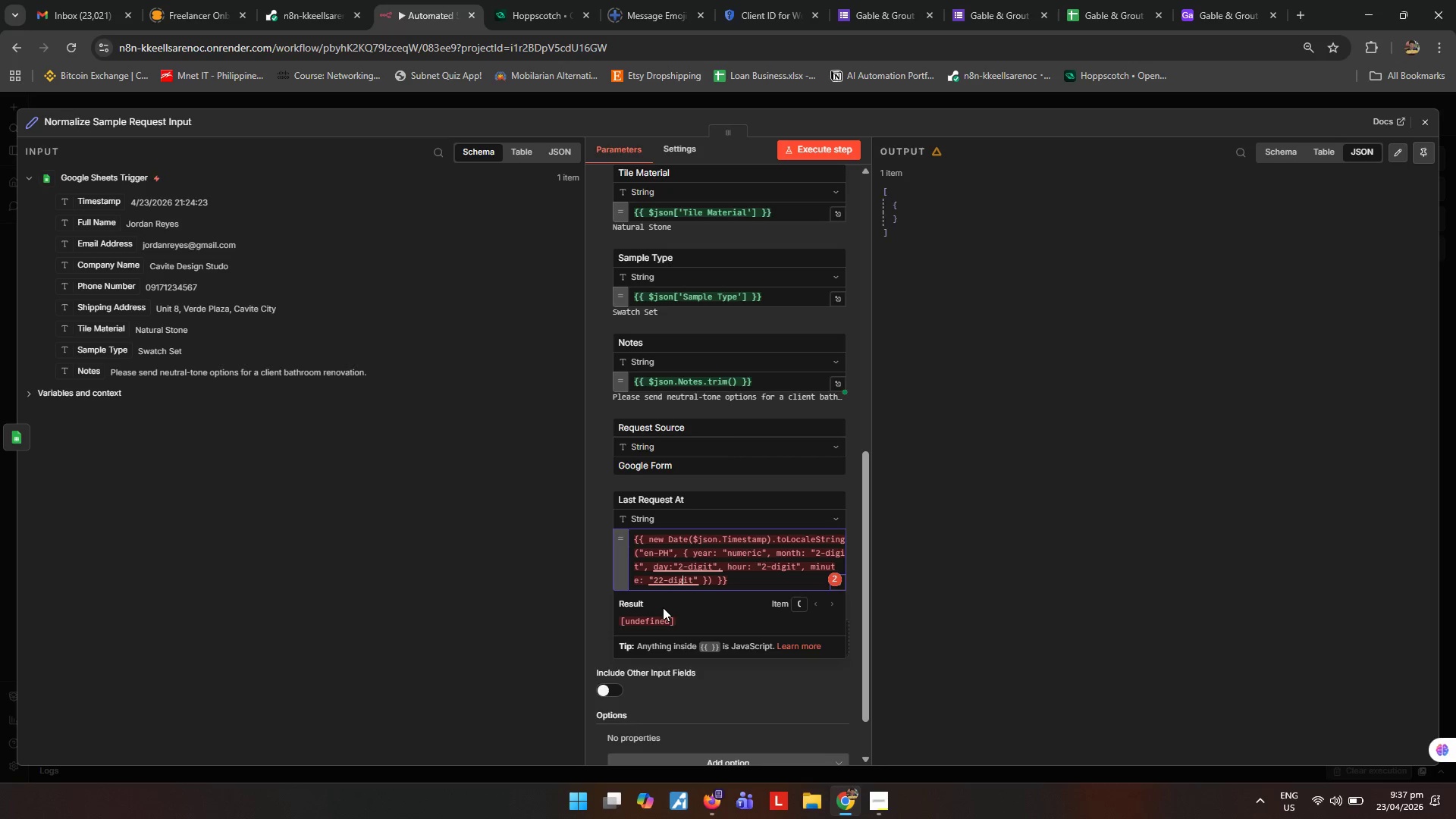 
key(ArrowLeft)
 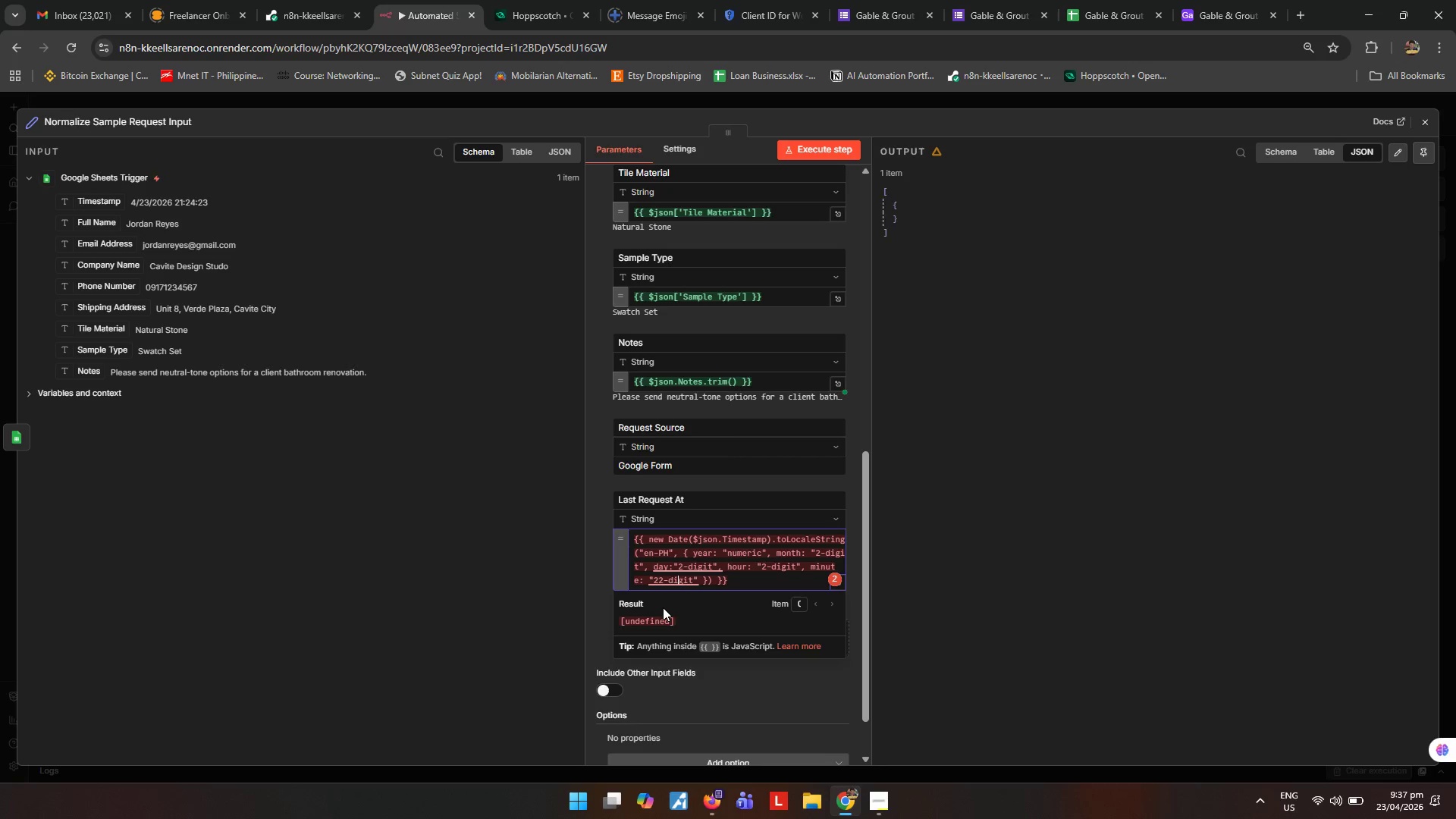 
key(ArrowLeft)
 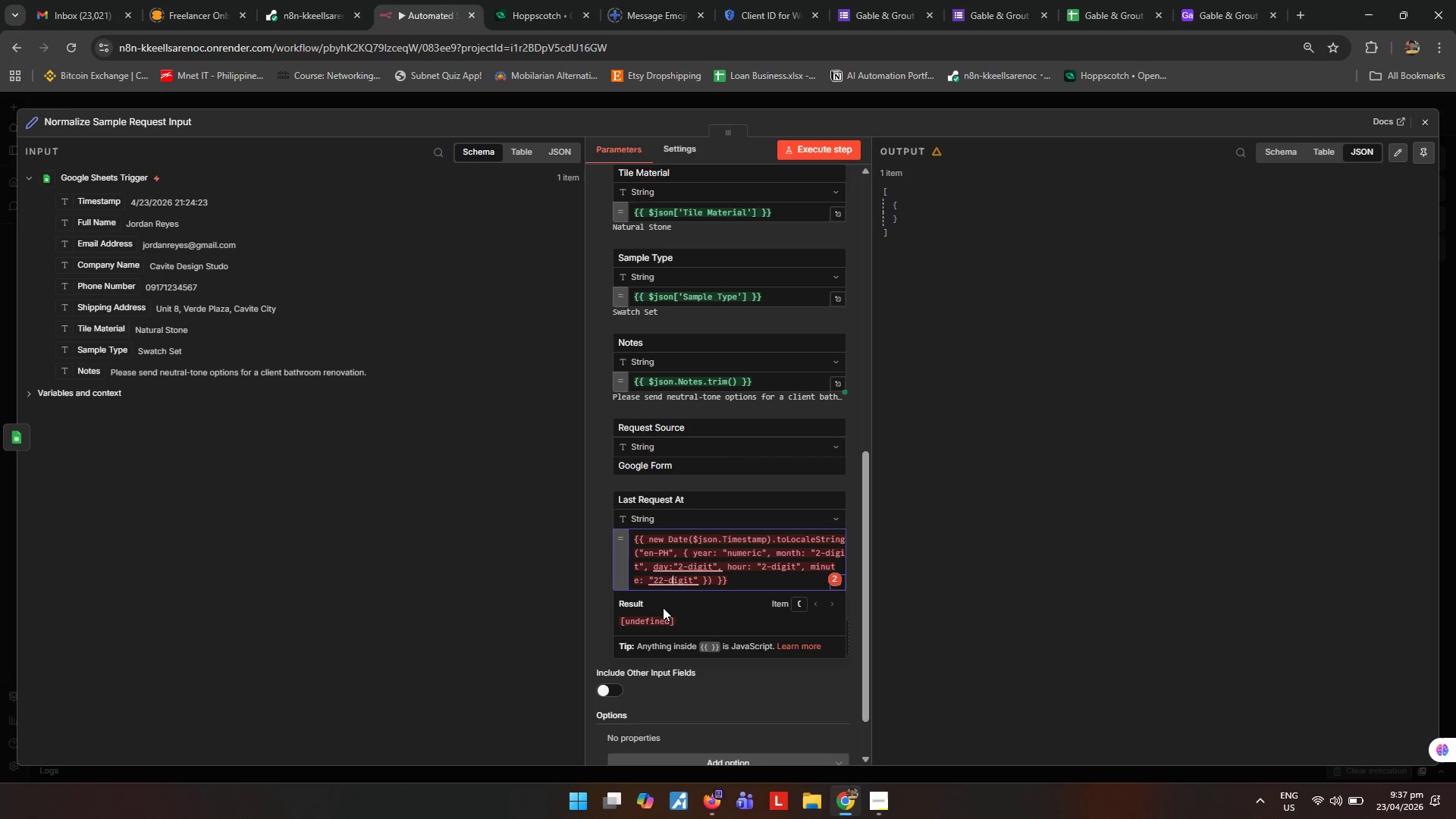 
key(ArrowLeft)
 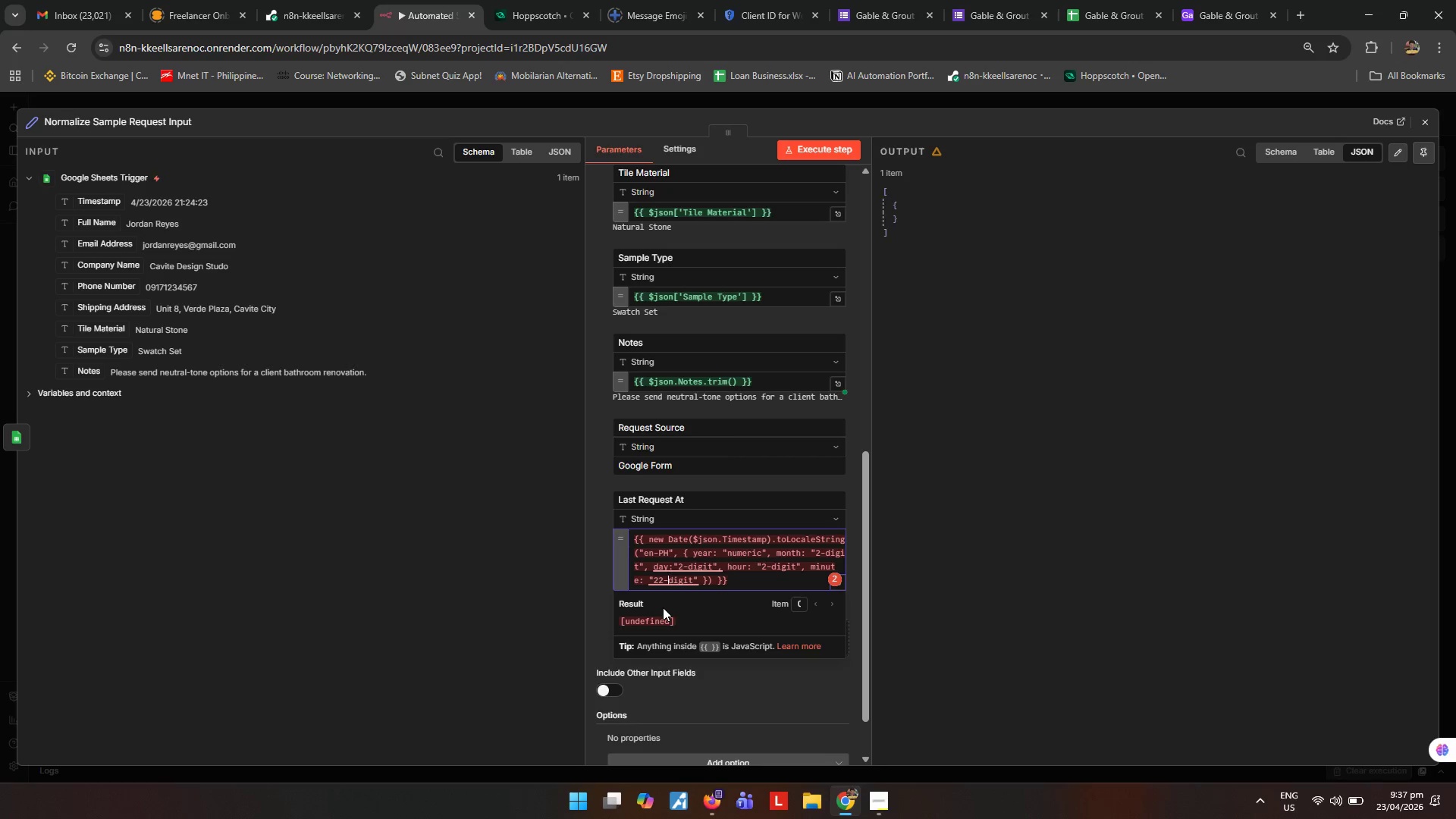 
key(ArrowLeft)
 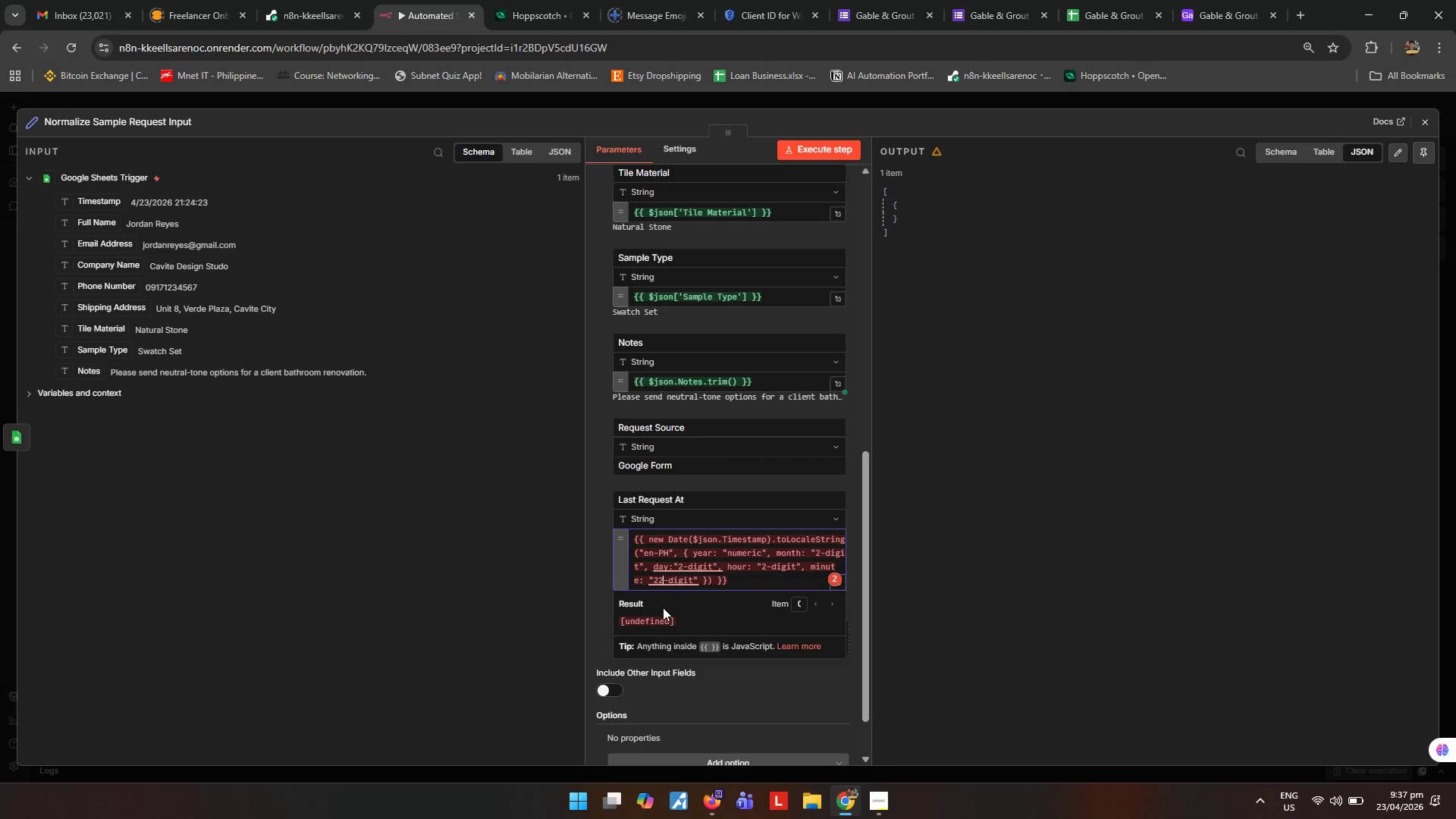 
key(Backspace)
 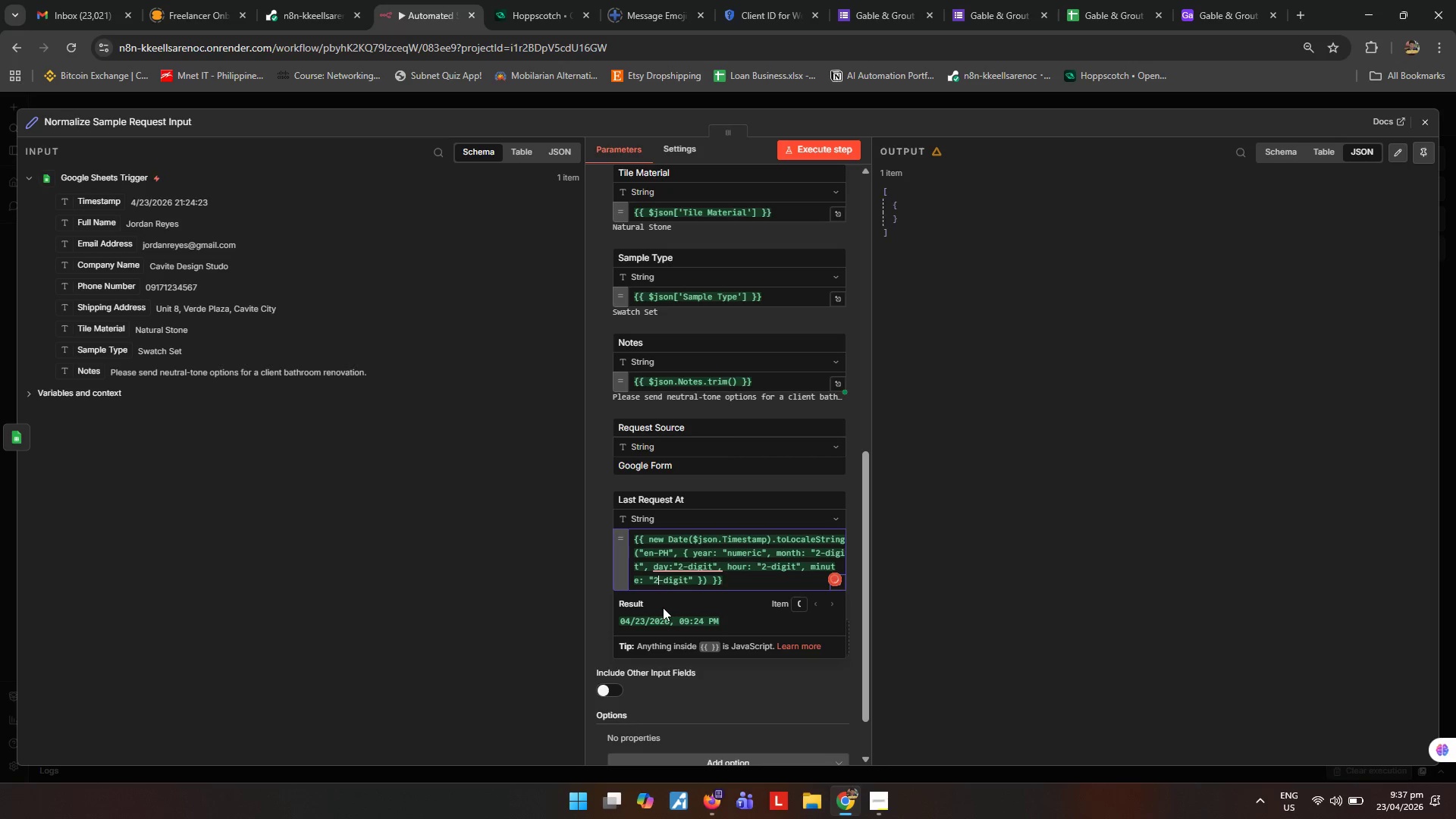 
key(ArrowRight)
 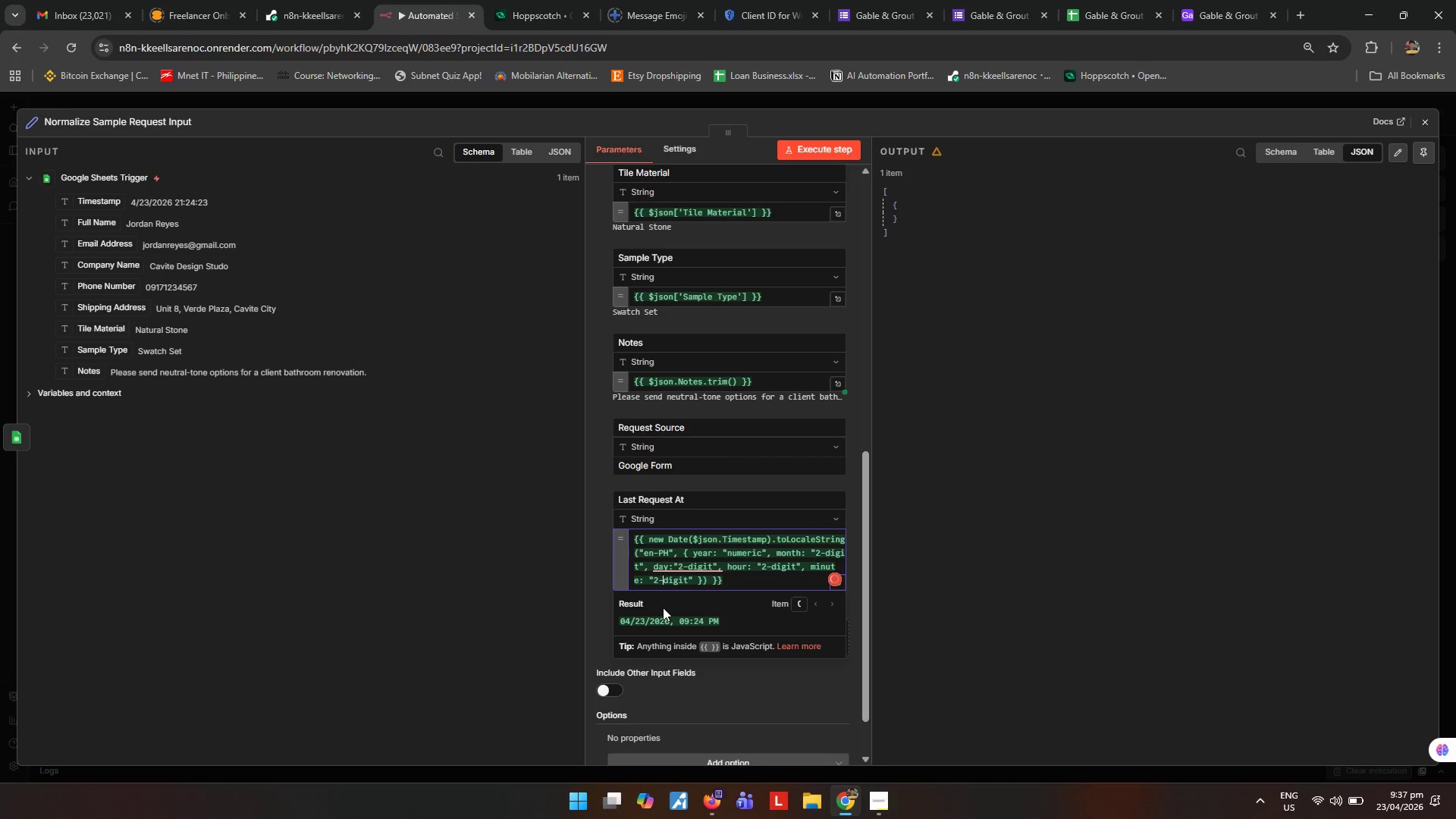 
key(ArrowRight)
 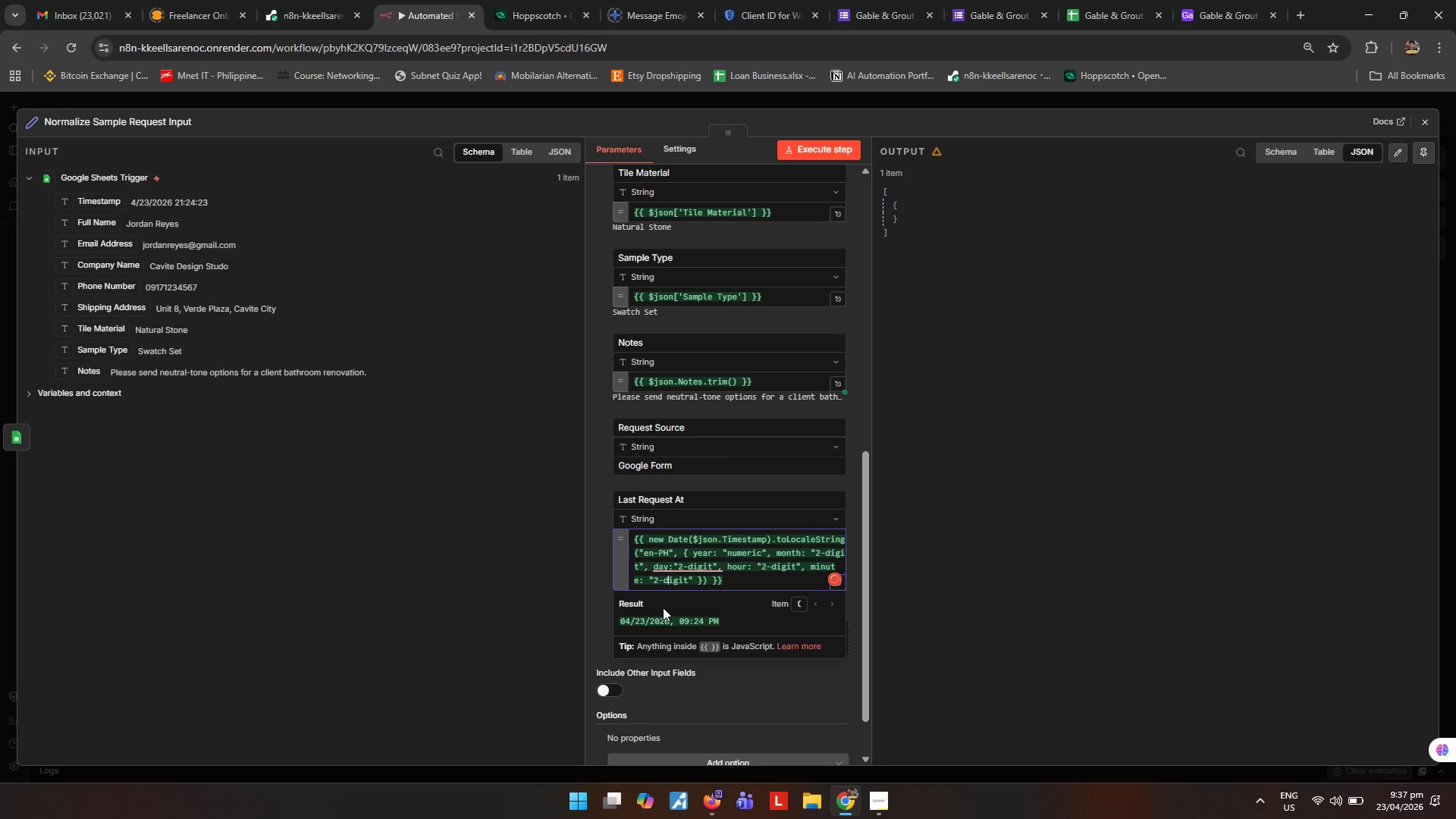 
key(ArrowRight)
 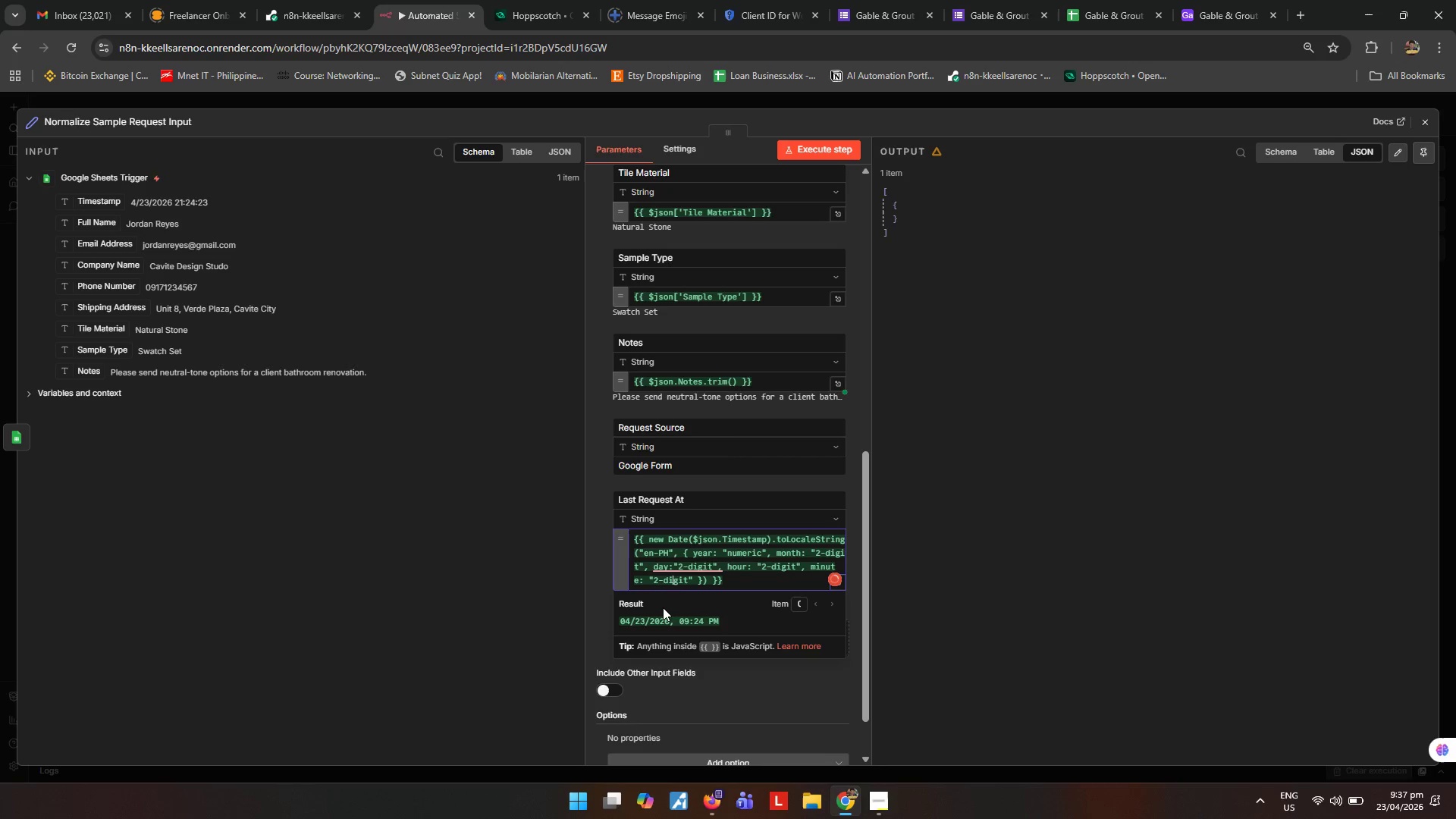 
key(ArrowRight)
 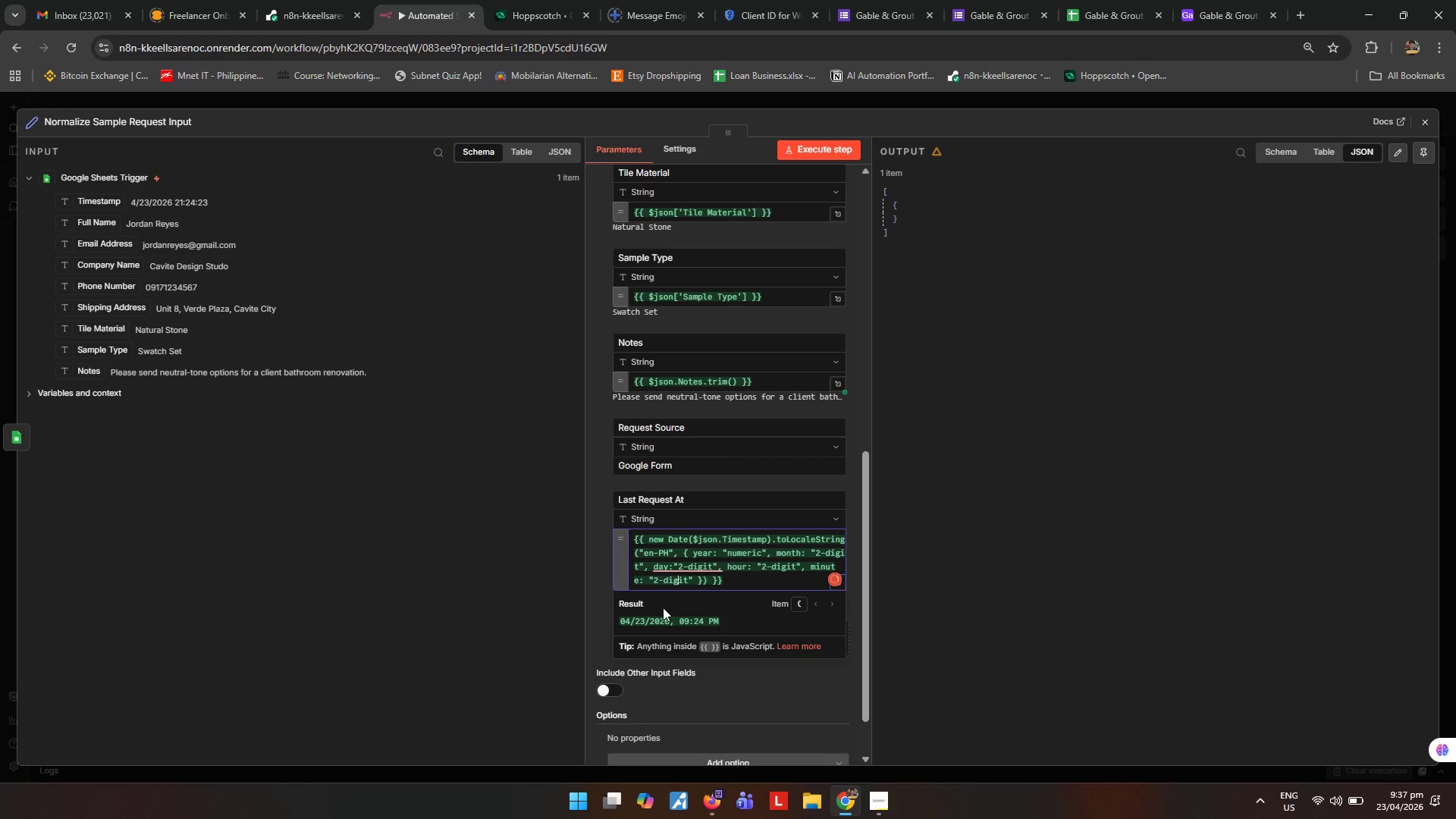 
key(ArrowRight)
 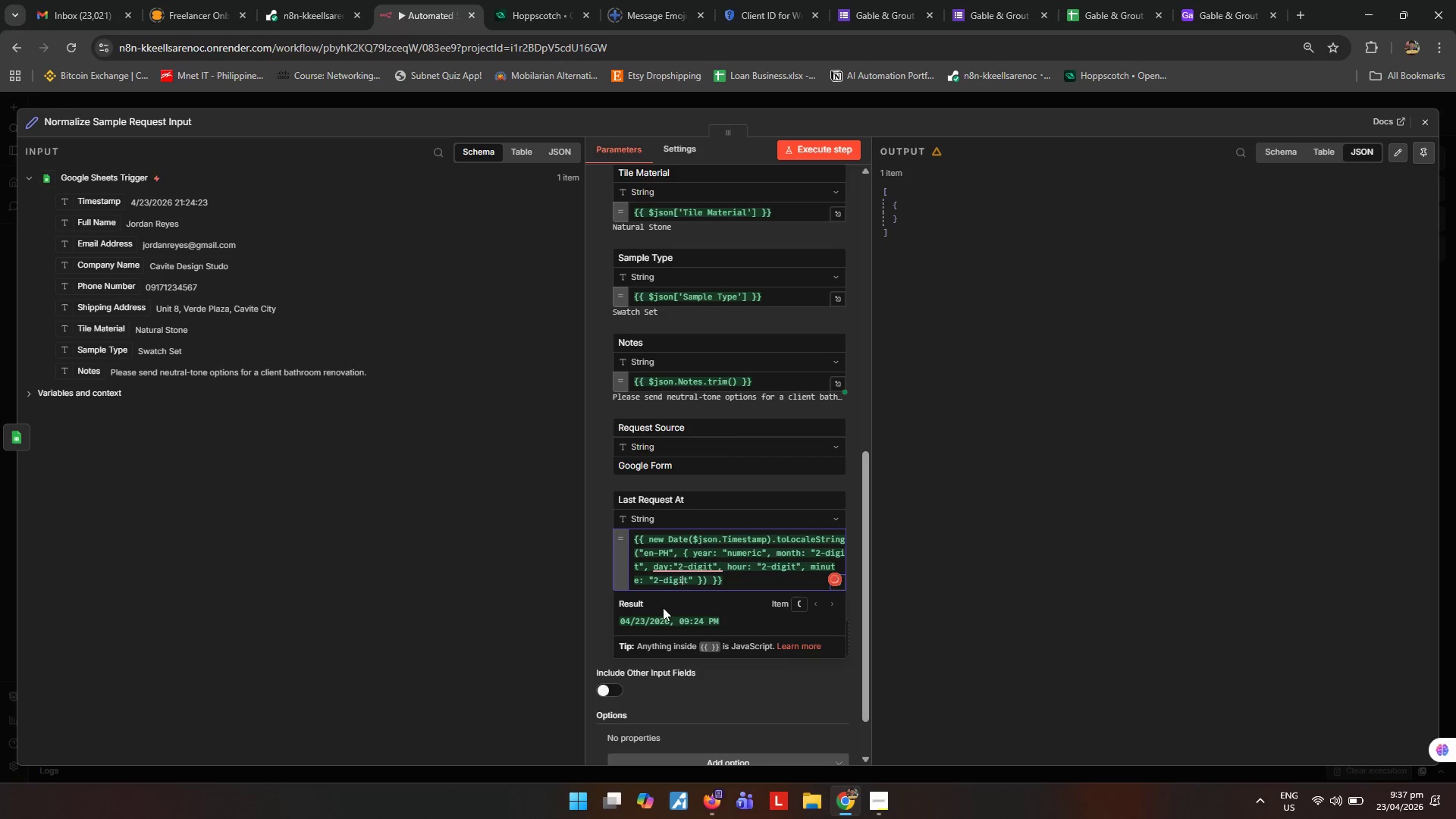 
key(ArrowRight)
 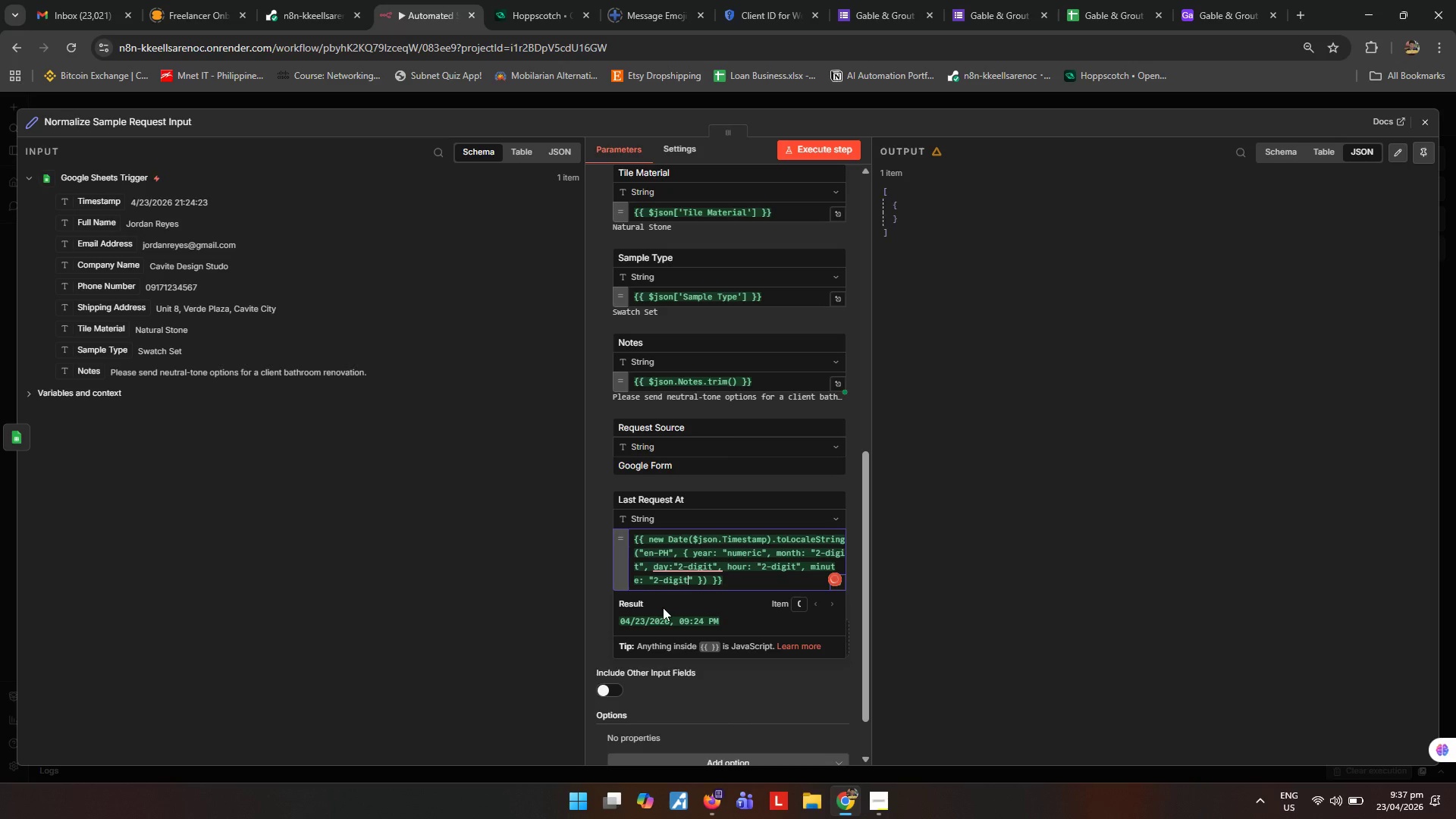 
key(ArrowRight)
 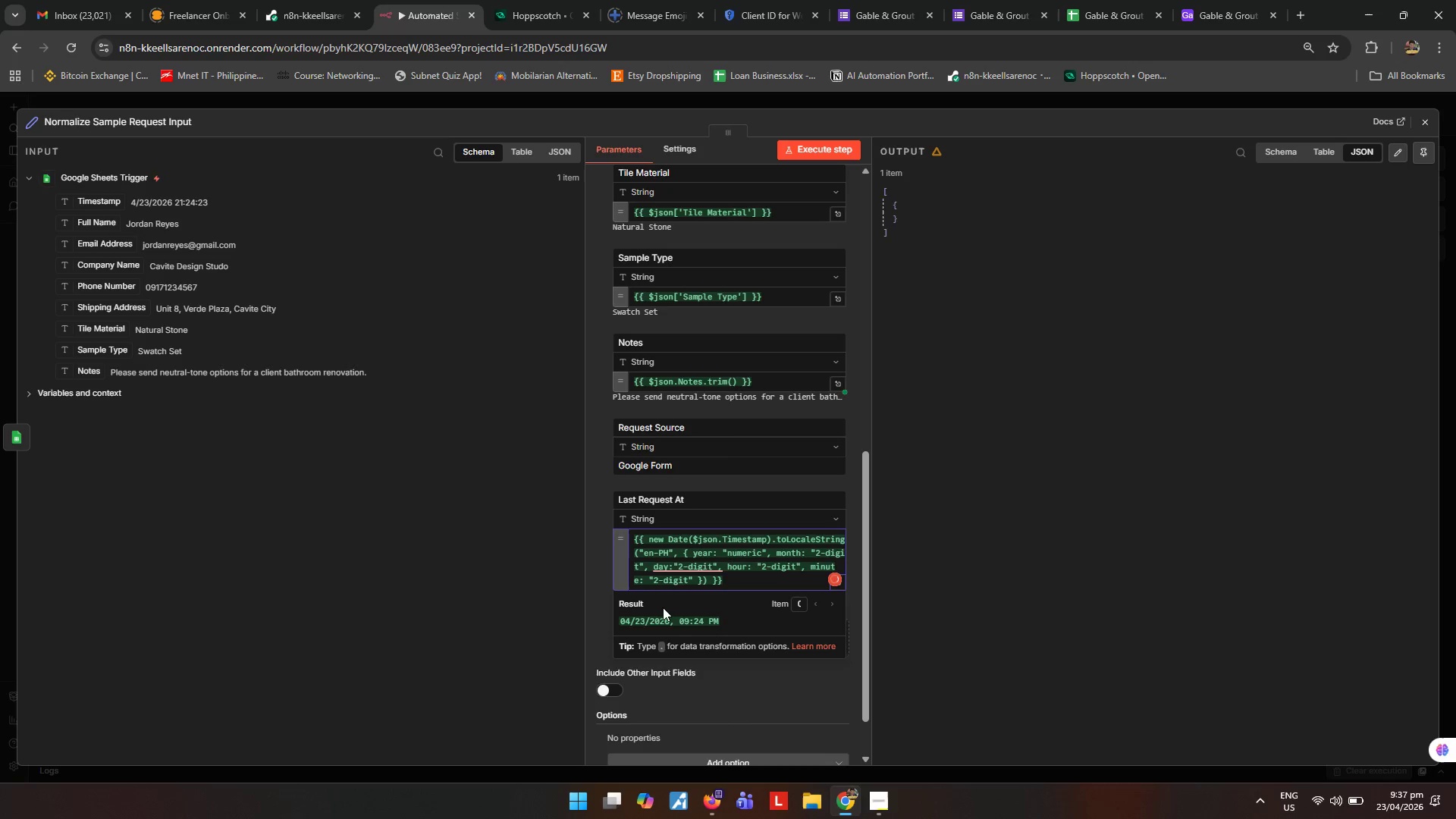 
key(Comma)
 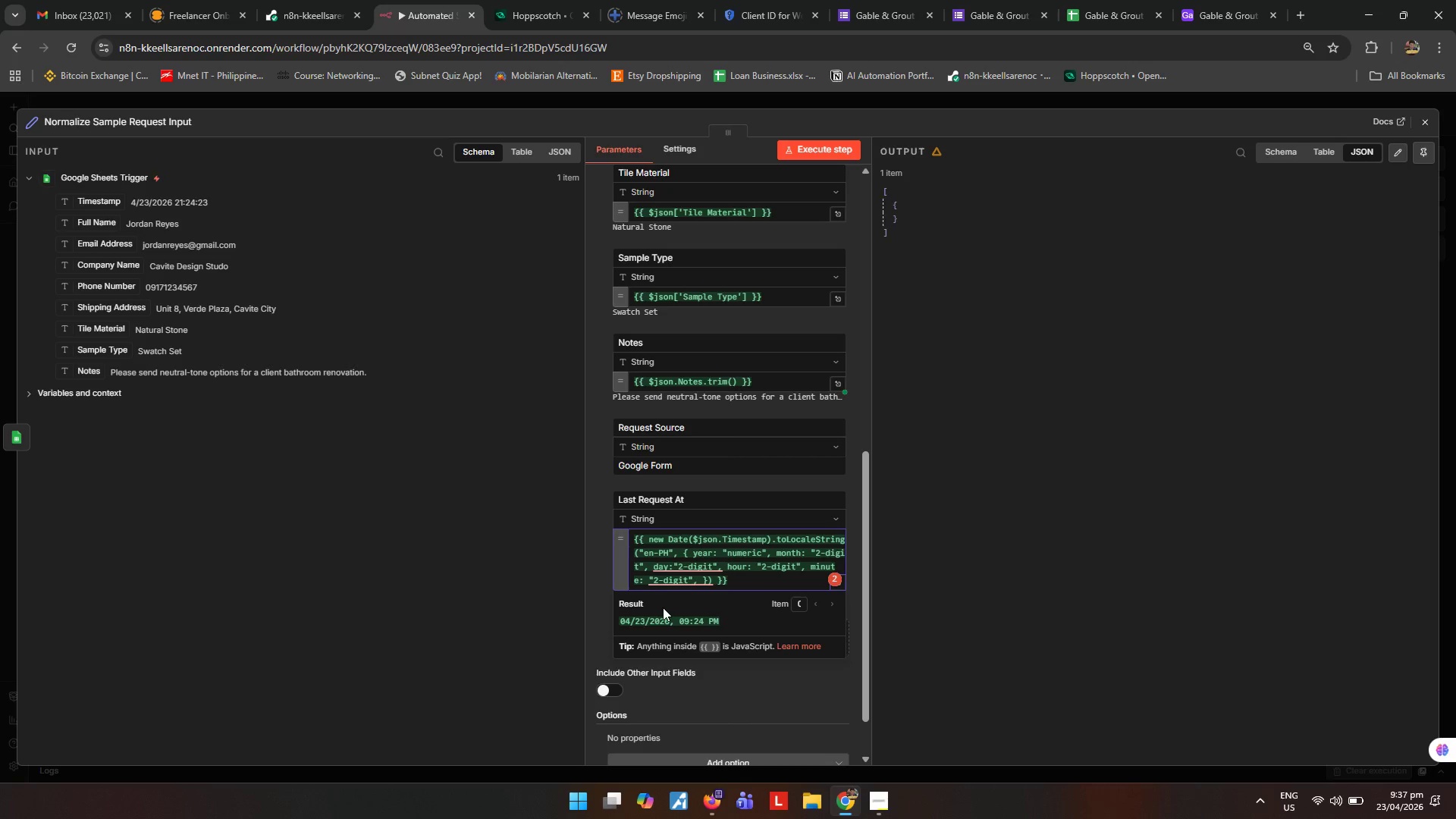 
wait(6.76)
 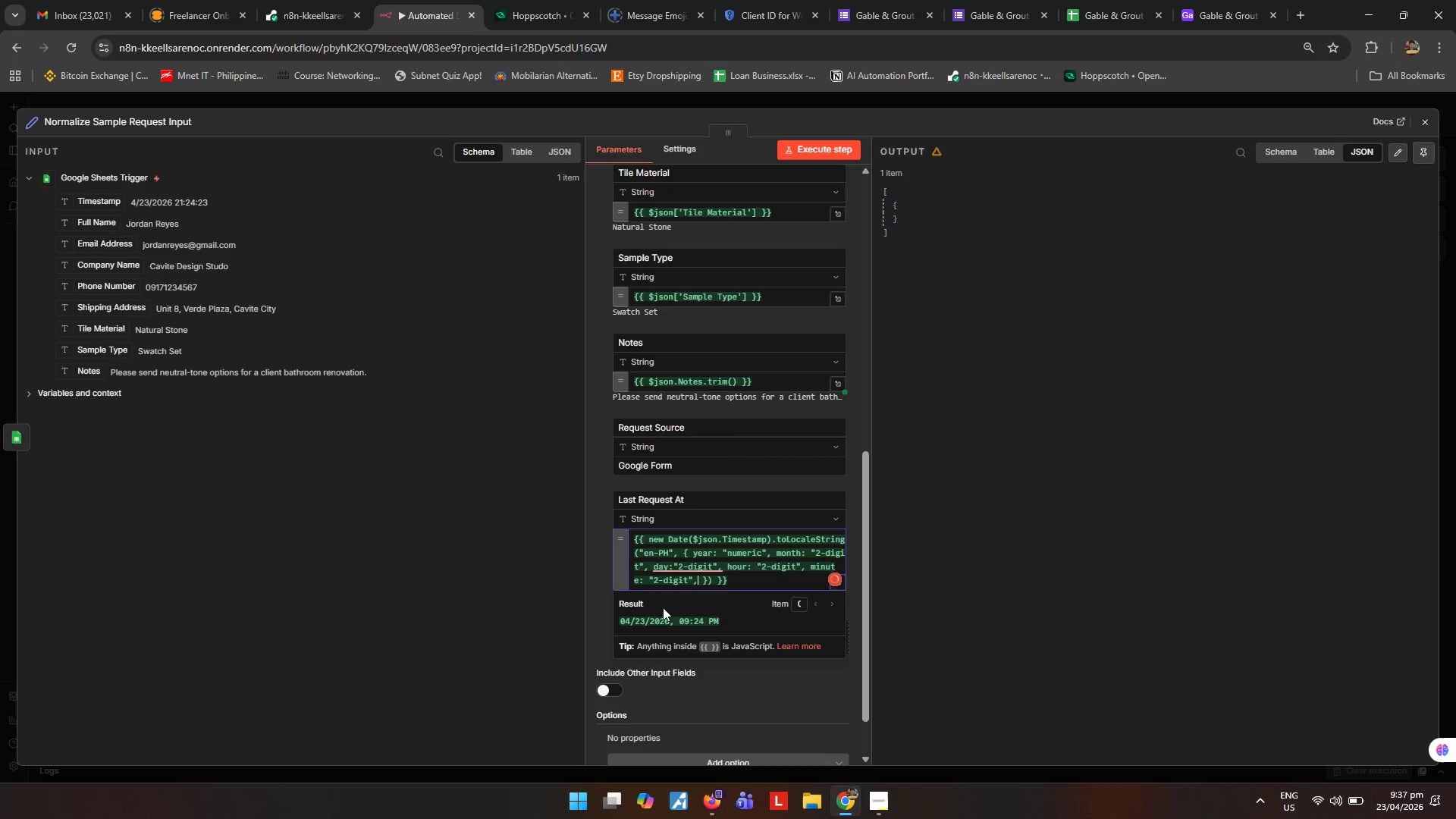 
type( hour12: true)
 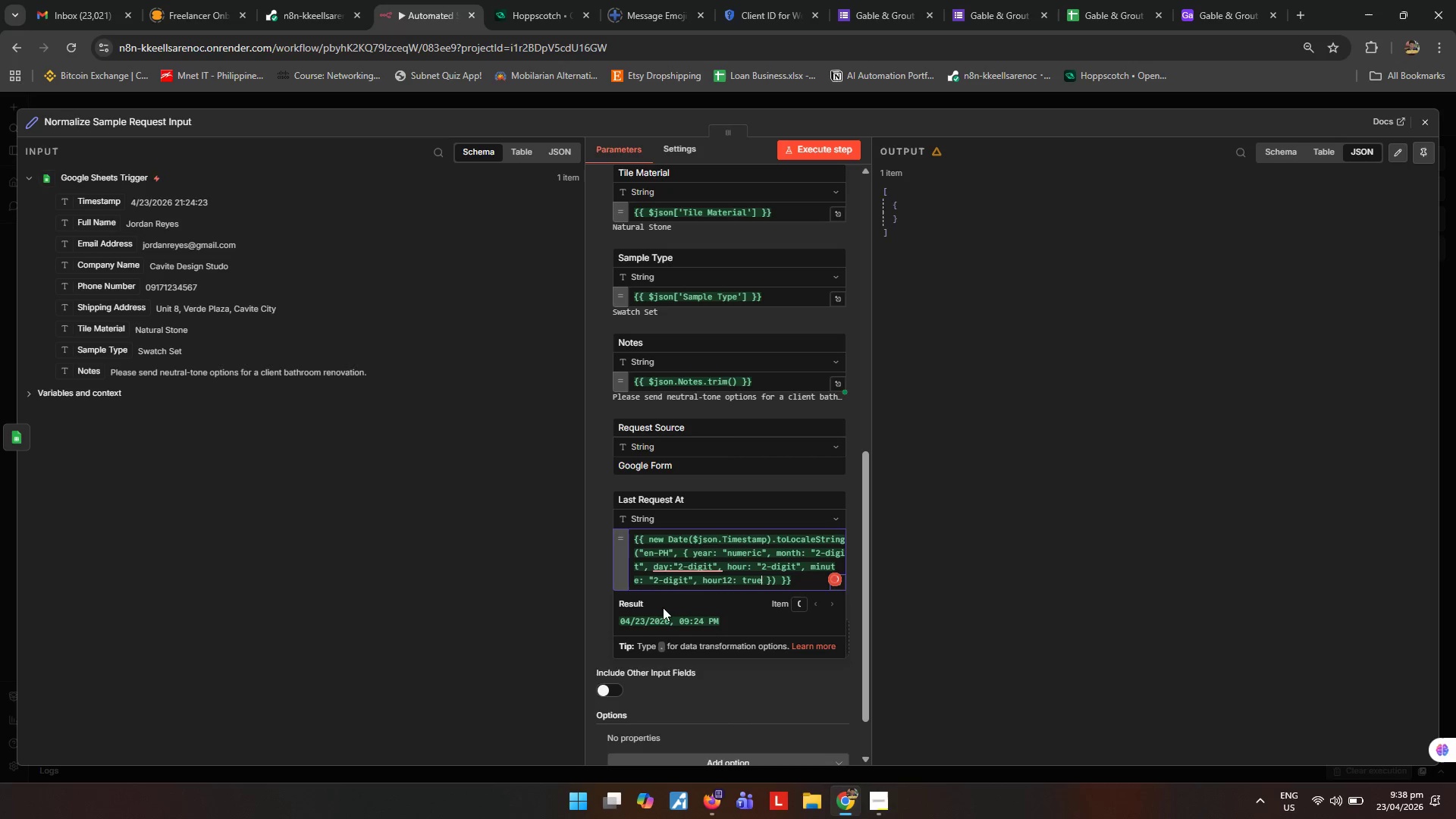 
left_click([497, 688])
 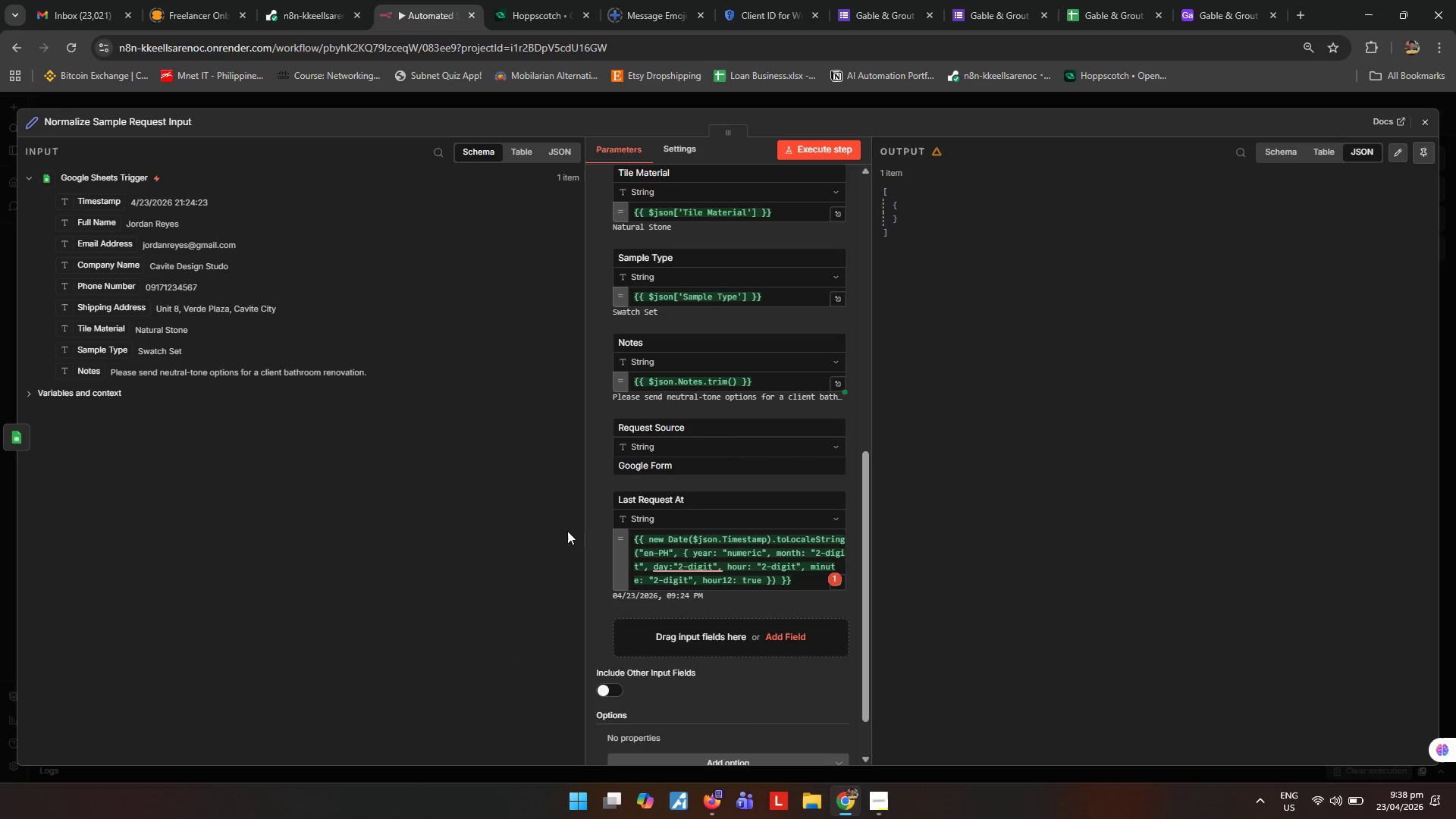 
mouse_move([691, 578])
 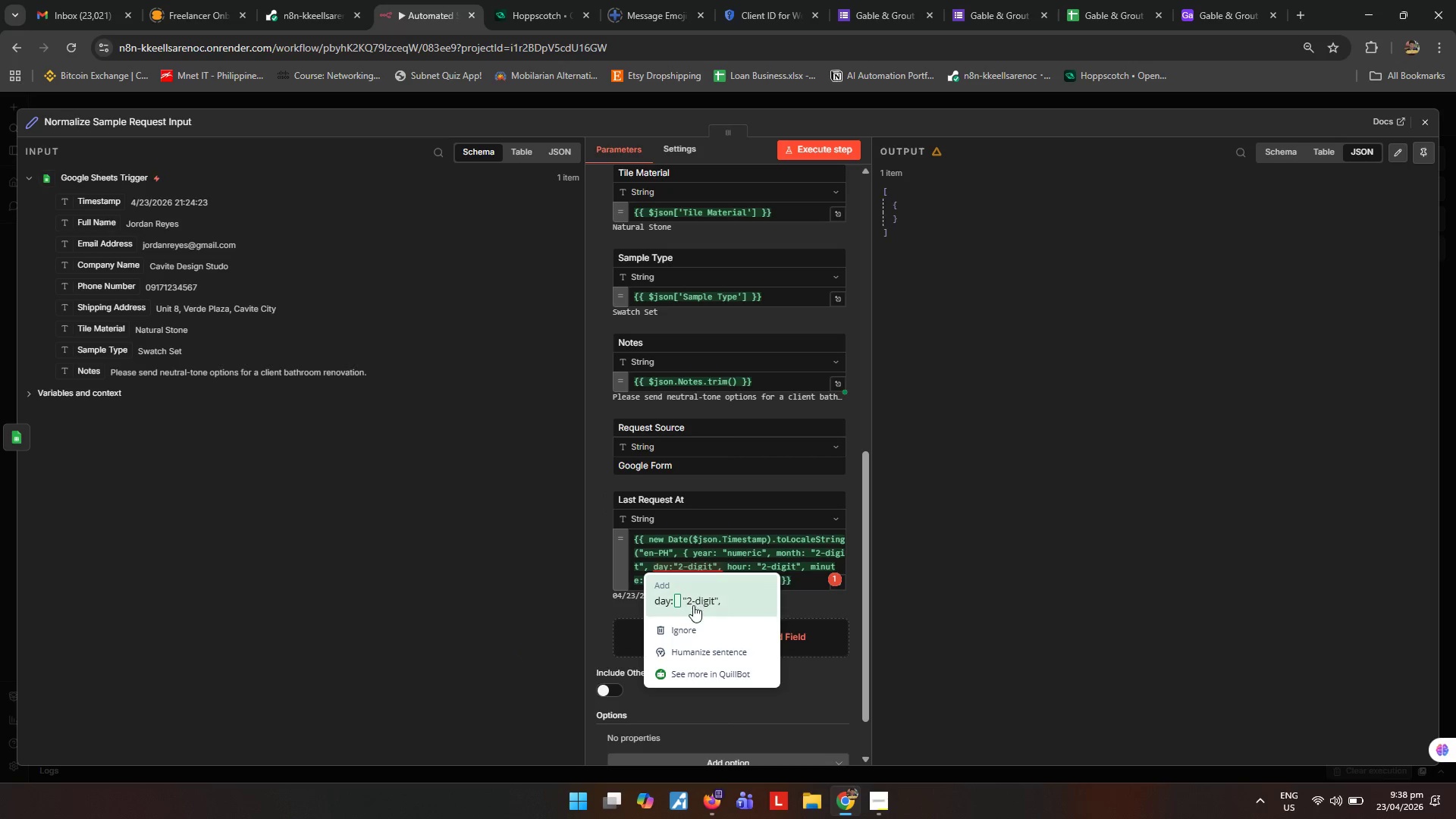 
left_click([693, 605])
 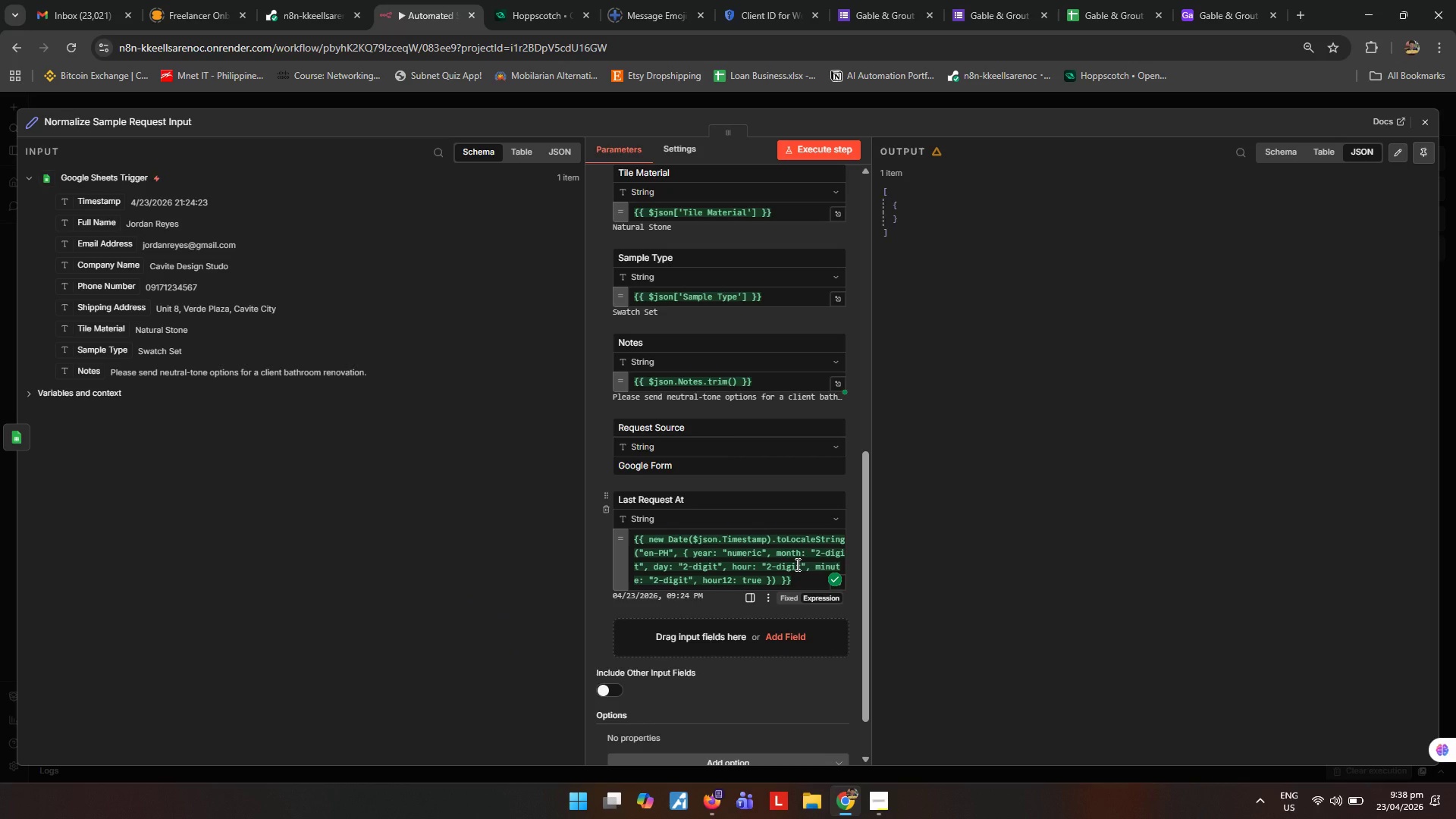 
scroll: coordinate [792, 575], scroll_direction: up, amount: 1.0
 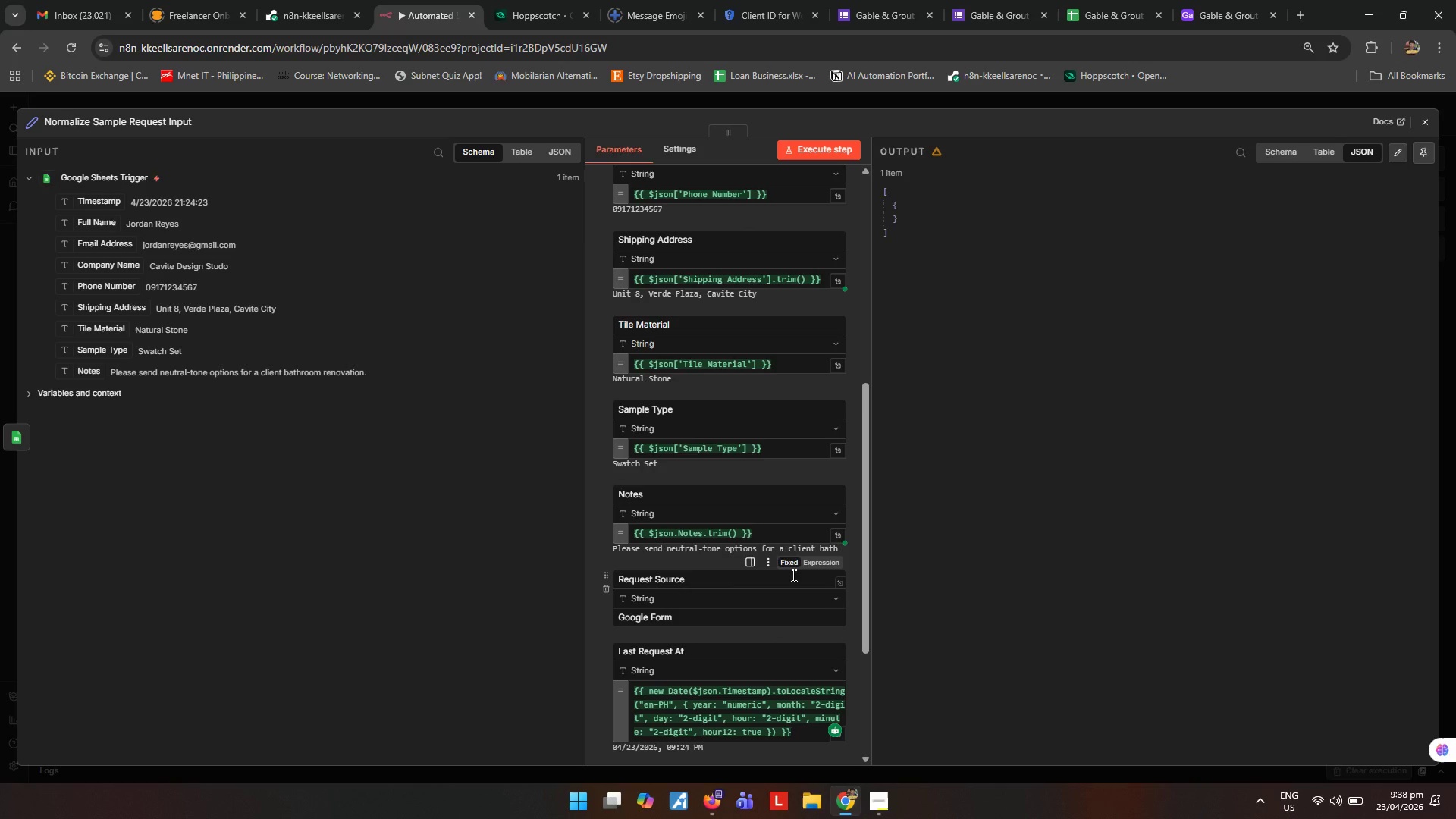 
scroll: coordinate [792, 575], scroll_direction: down, amount: 2.0
 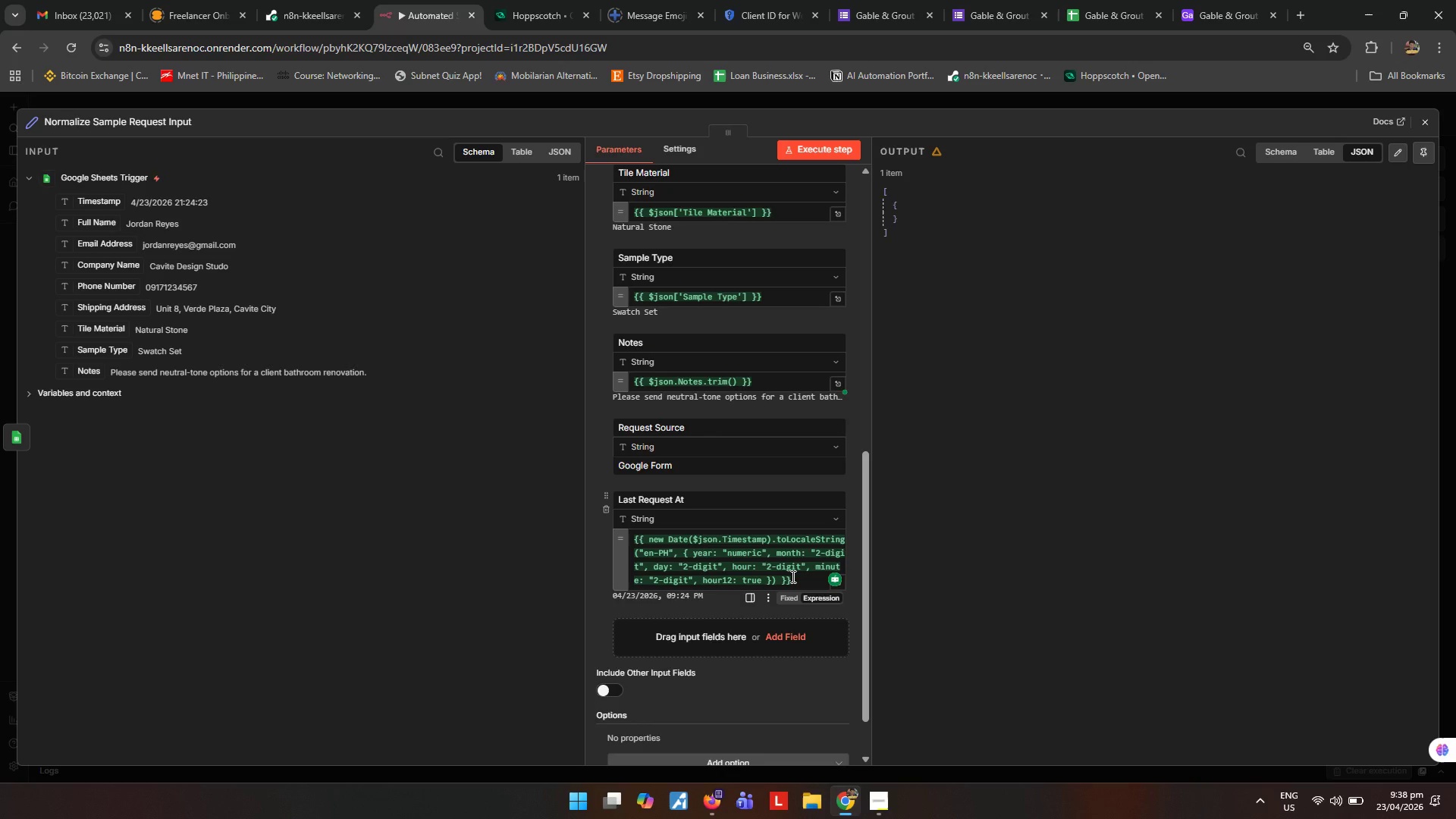 
wait(5.4)
 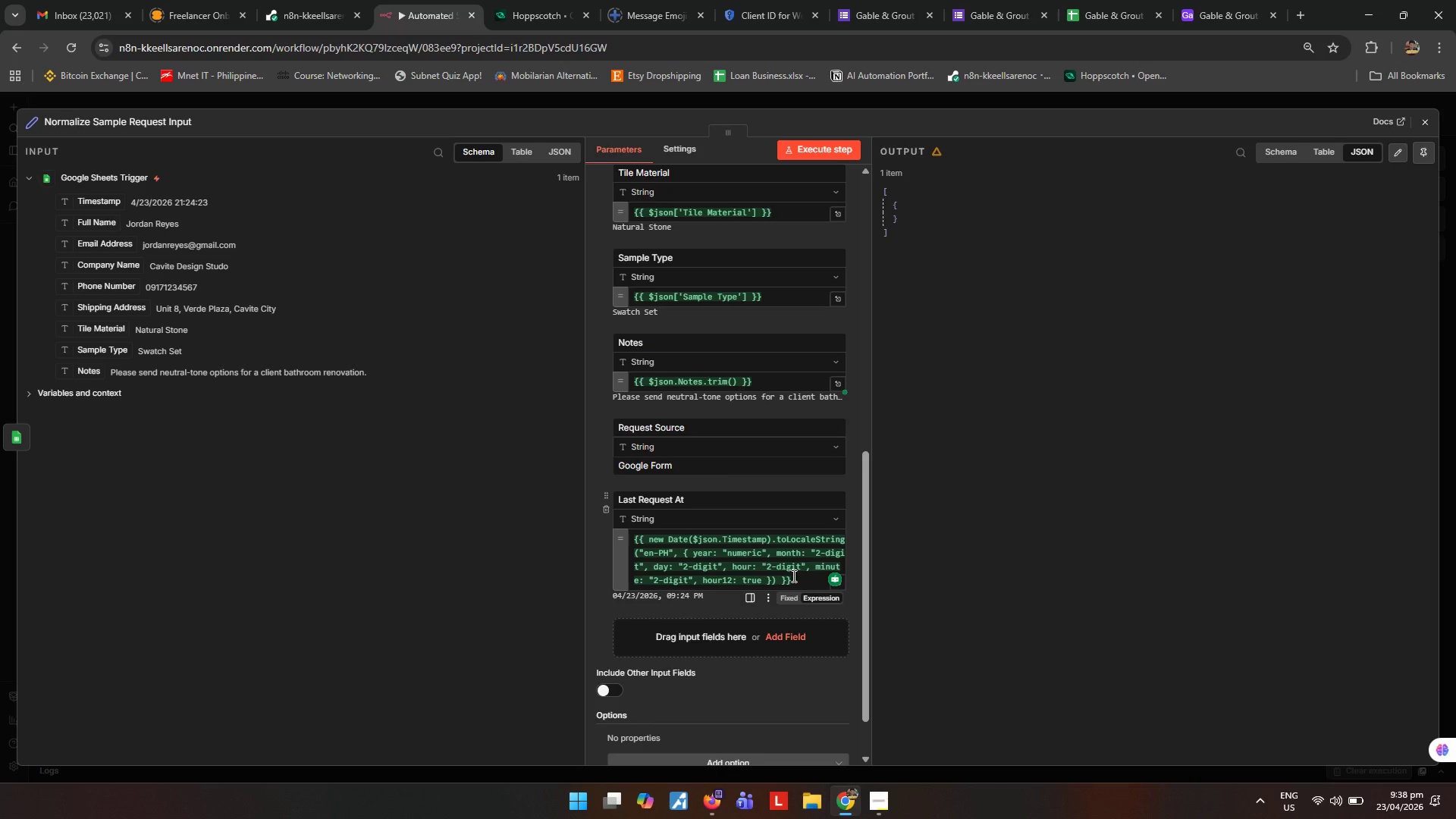 
left_click([505, 580])
 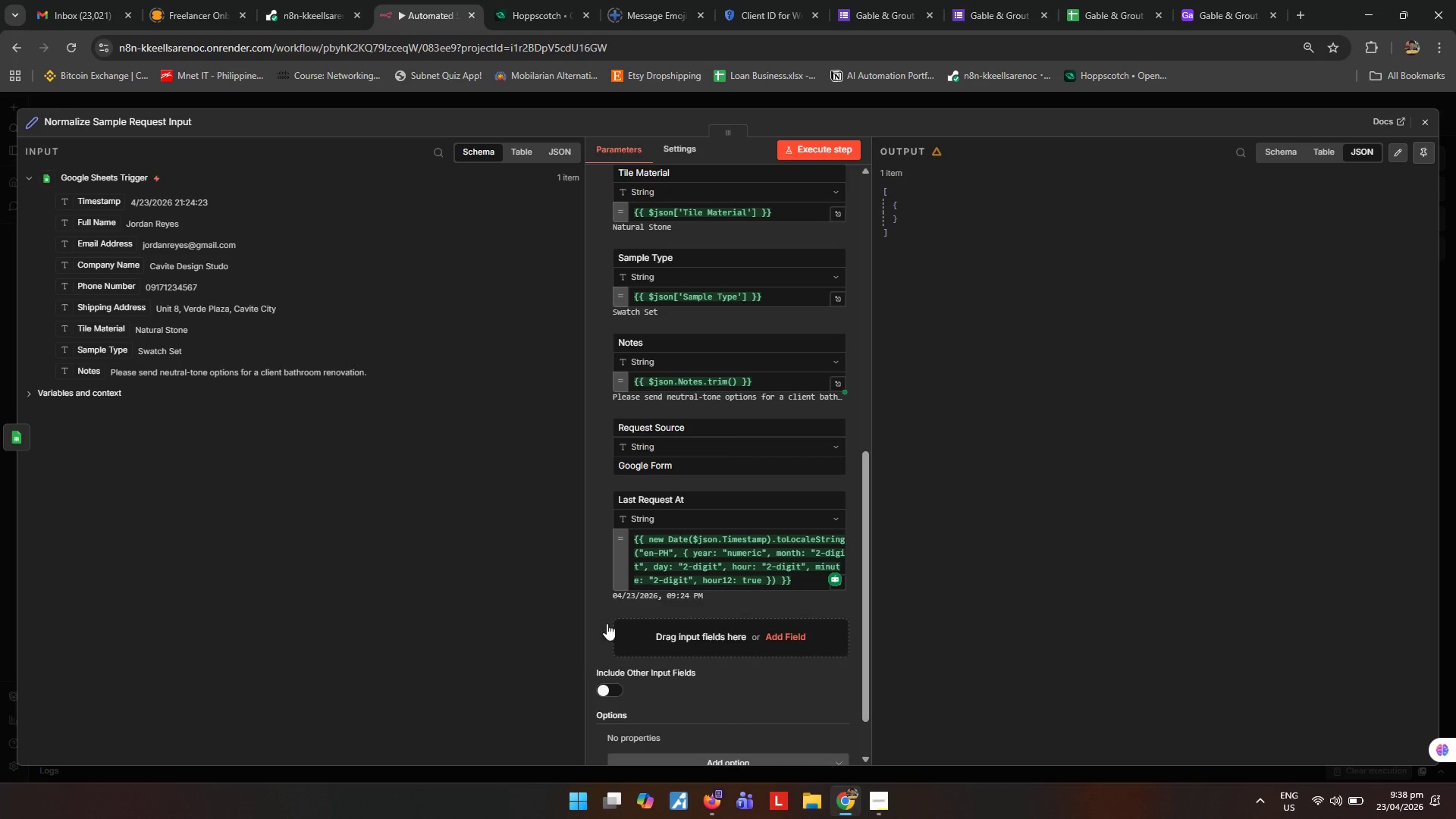 
wait(9.19)
 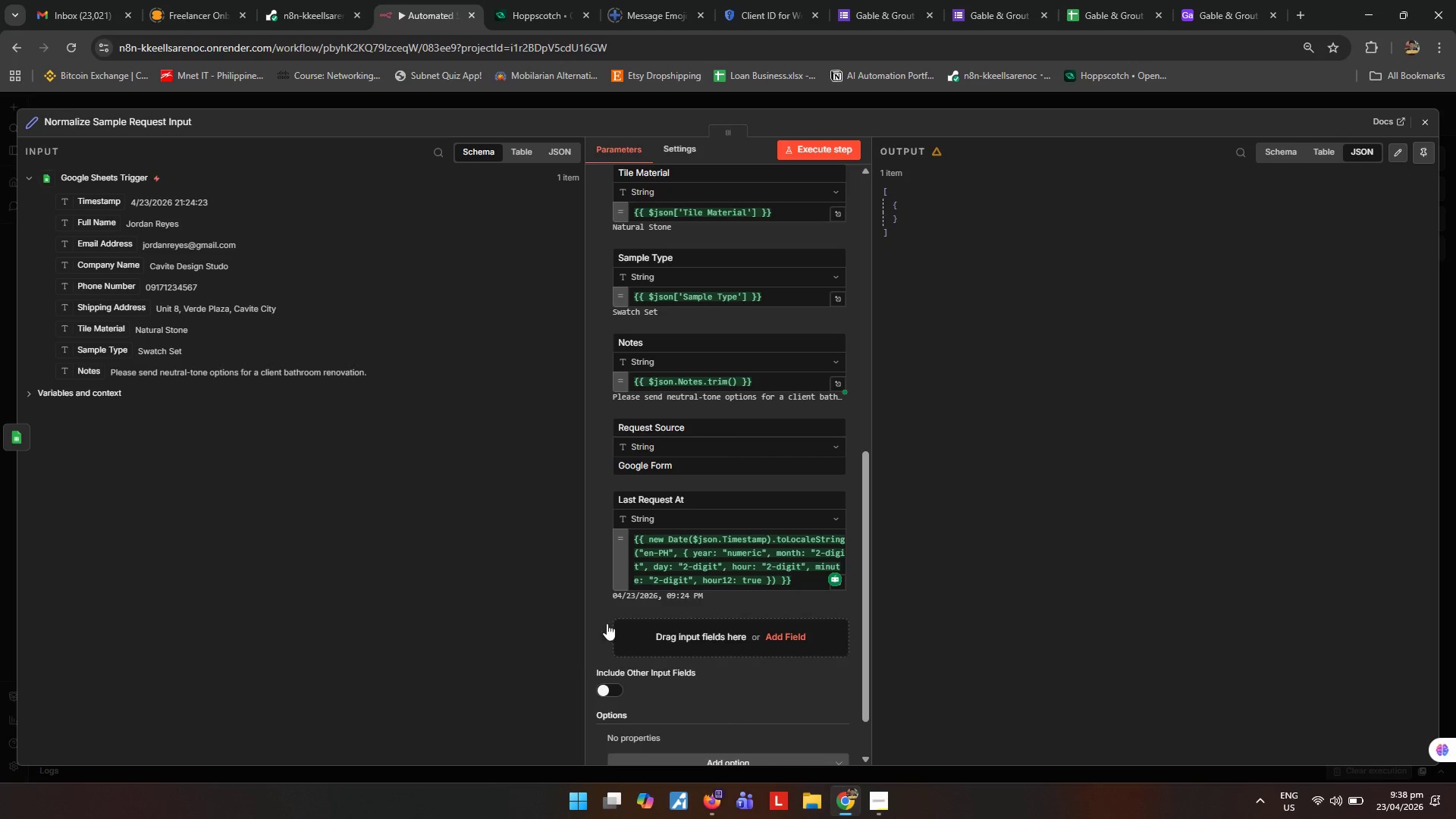 
scroll: coordinate [819, 429], scroll_direction: up, amount: 8.0
 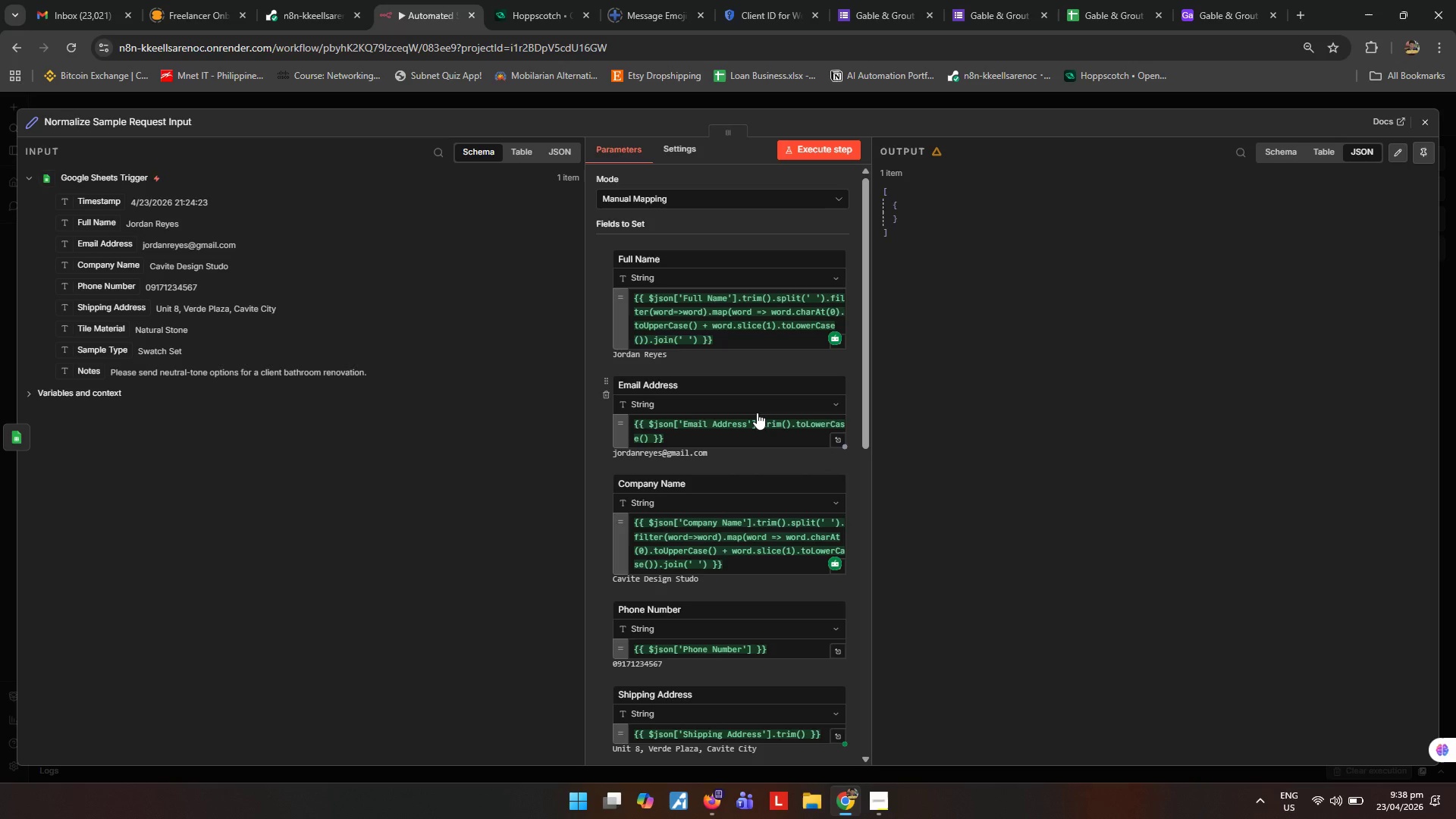 
wait(6.24)
 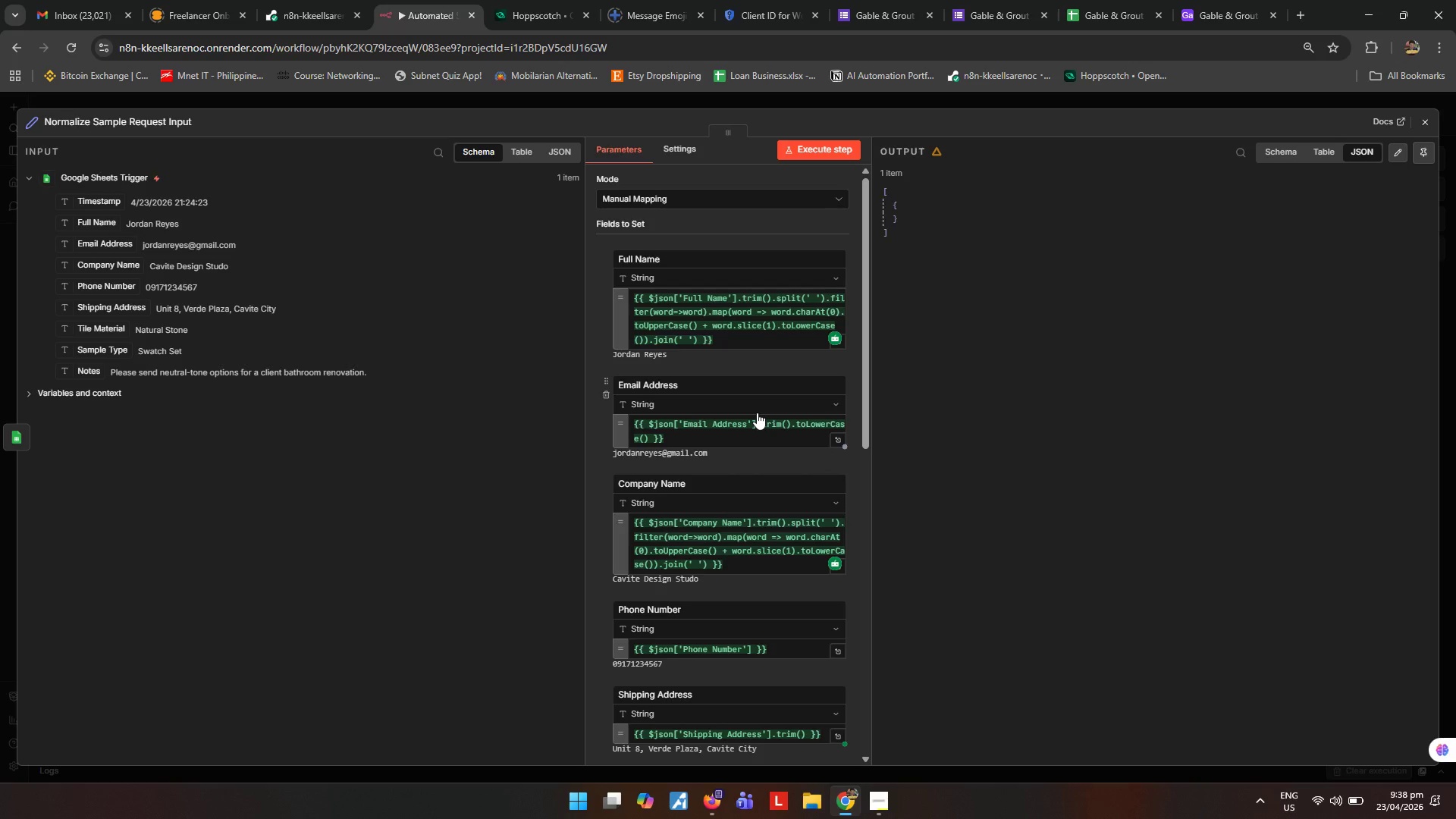 
left_click([814, 152])
 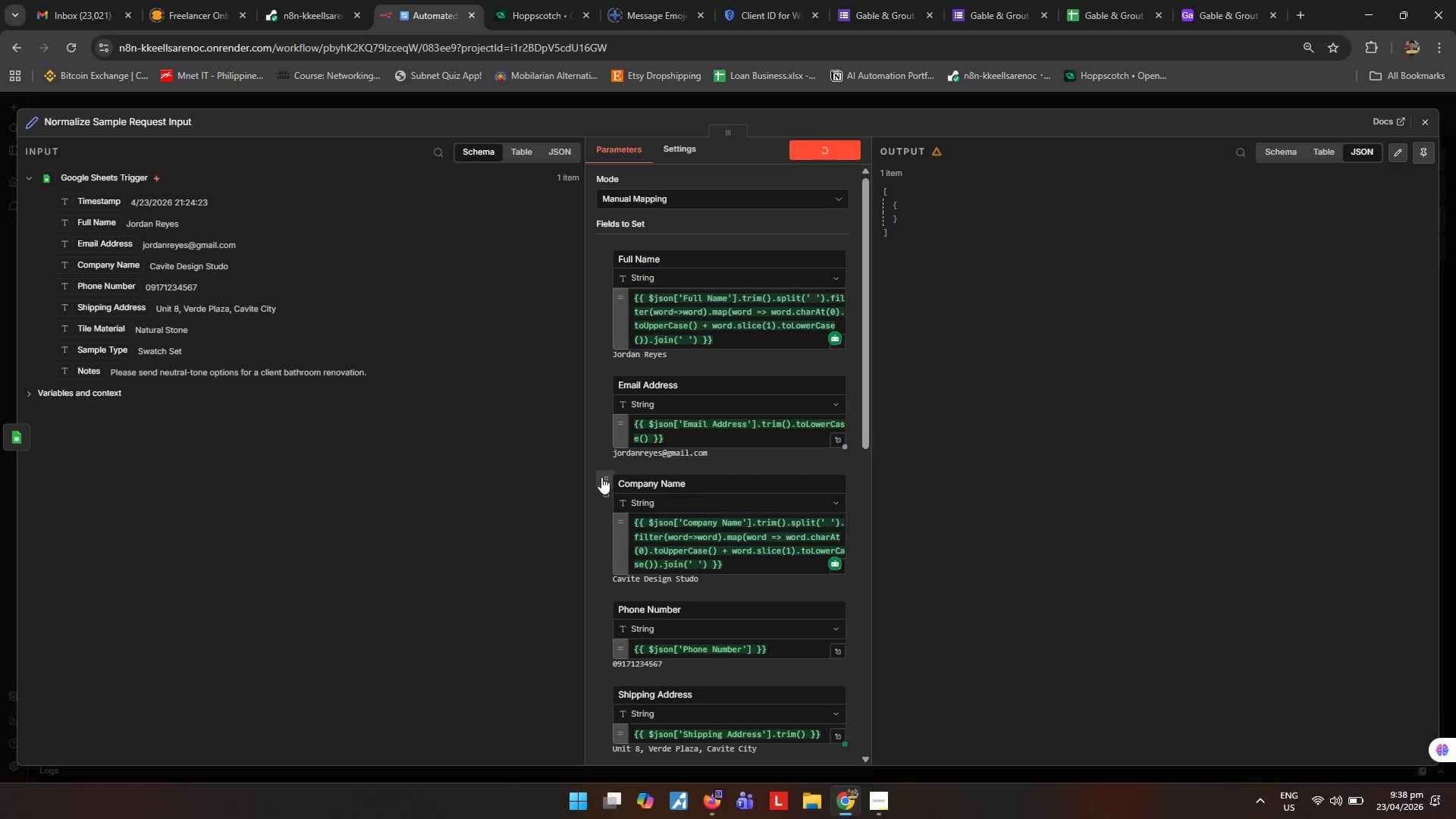 
mouse_move([615, 497])
 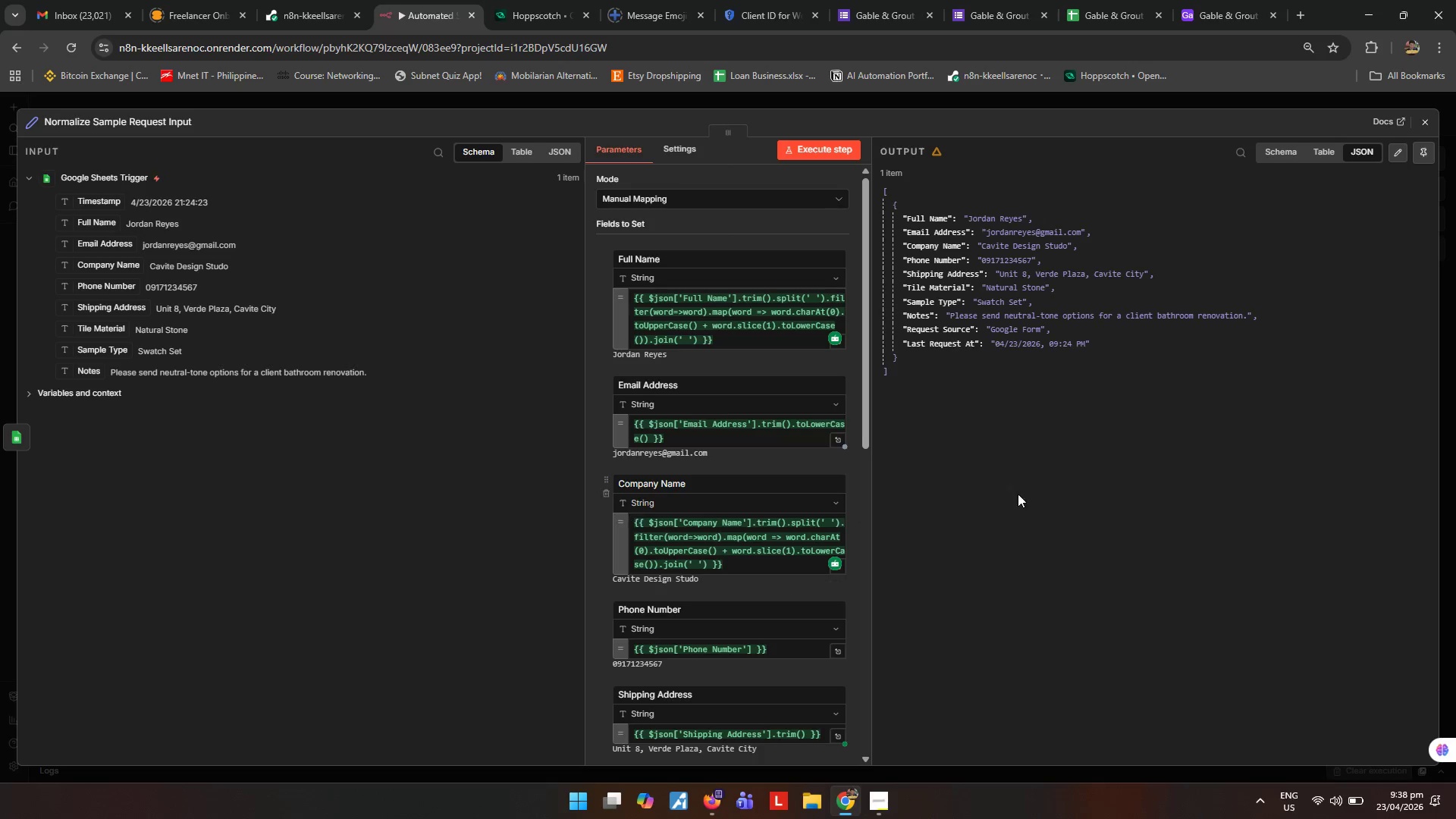 
wait(16.21)
 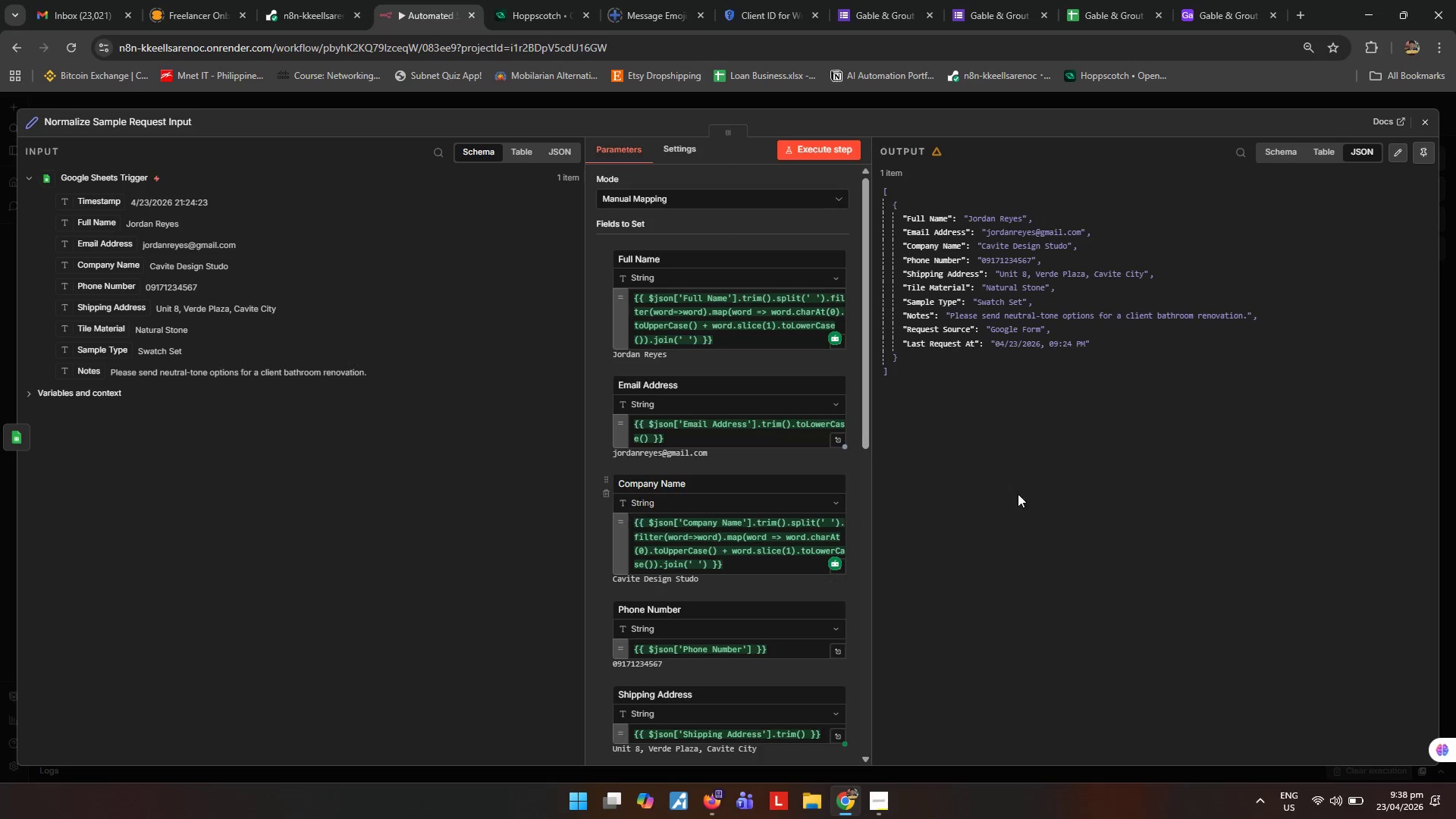 
scroll: coordinate [799, 542], scroll_direction: down, amount: 3.0
 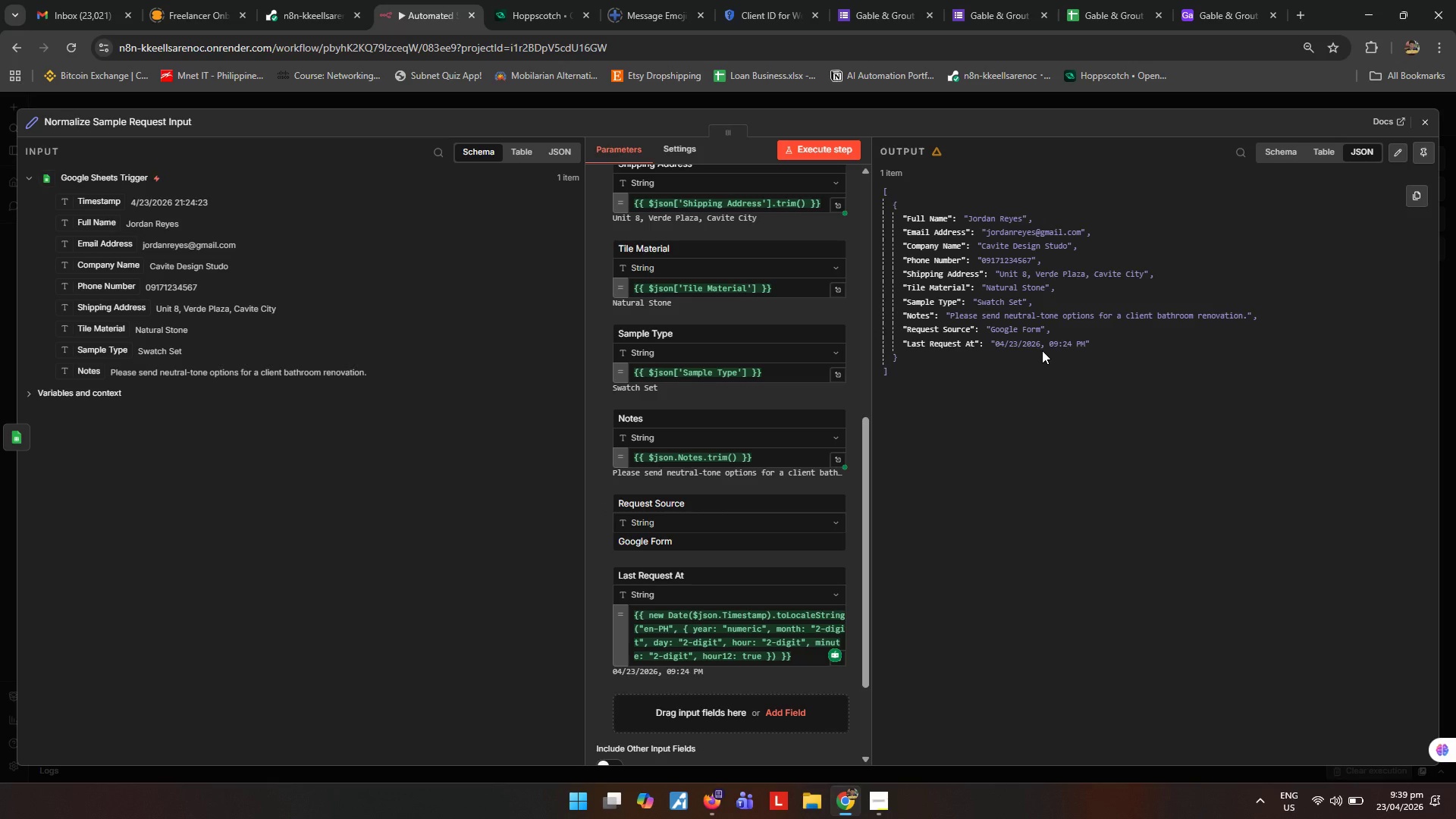 
wait(31.12)
 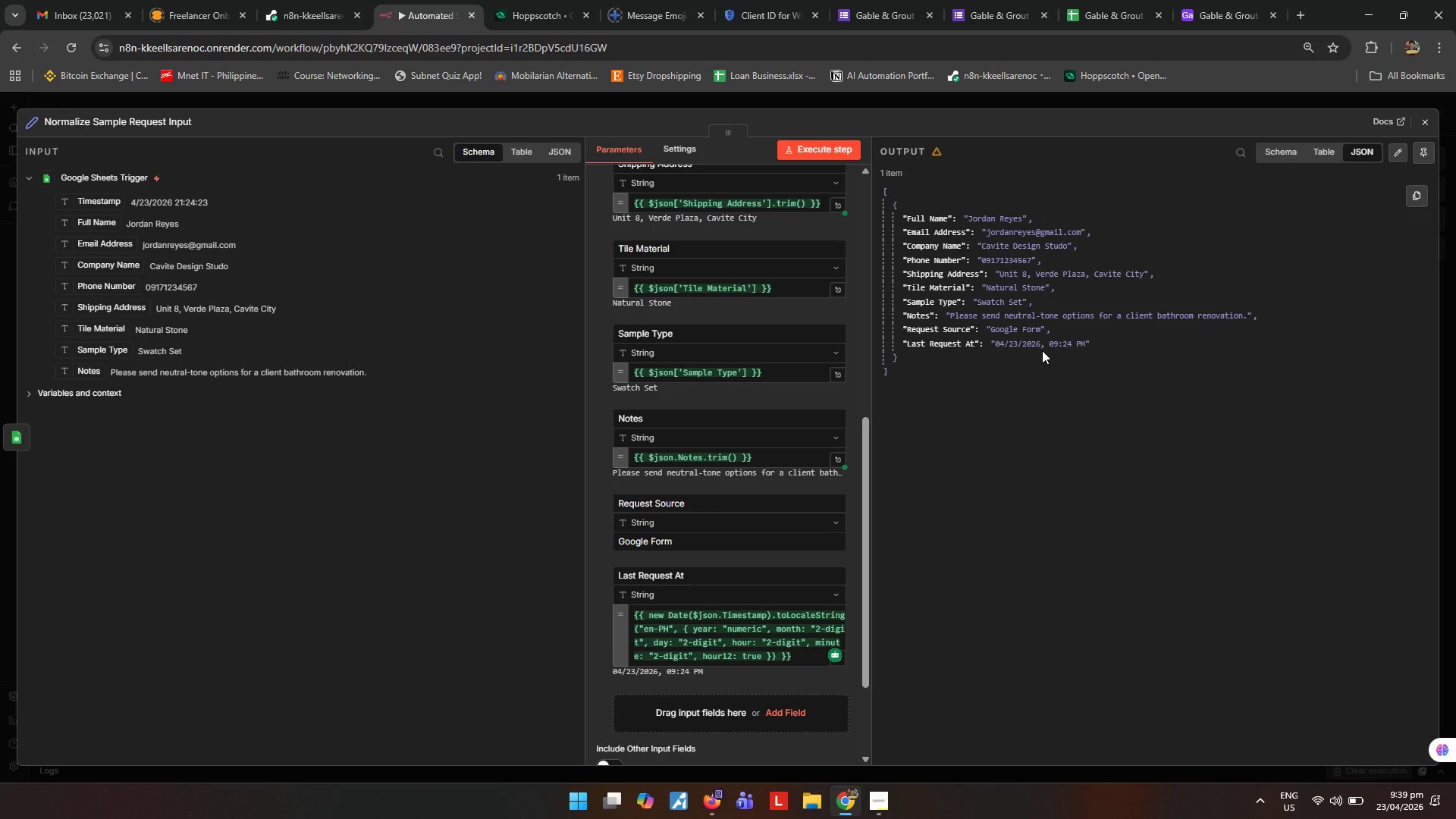 
left_click_drag(start_coordinate=[1009, 340], to_coordinate=[1095, 347])
 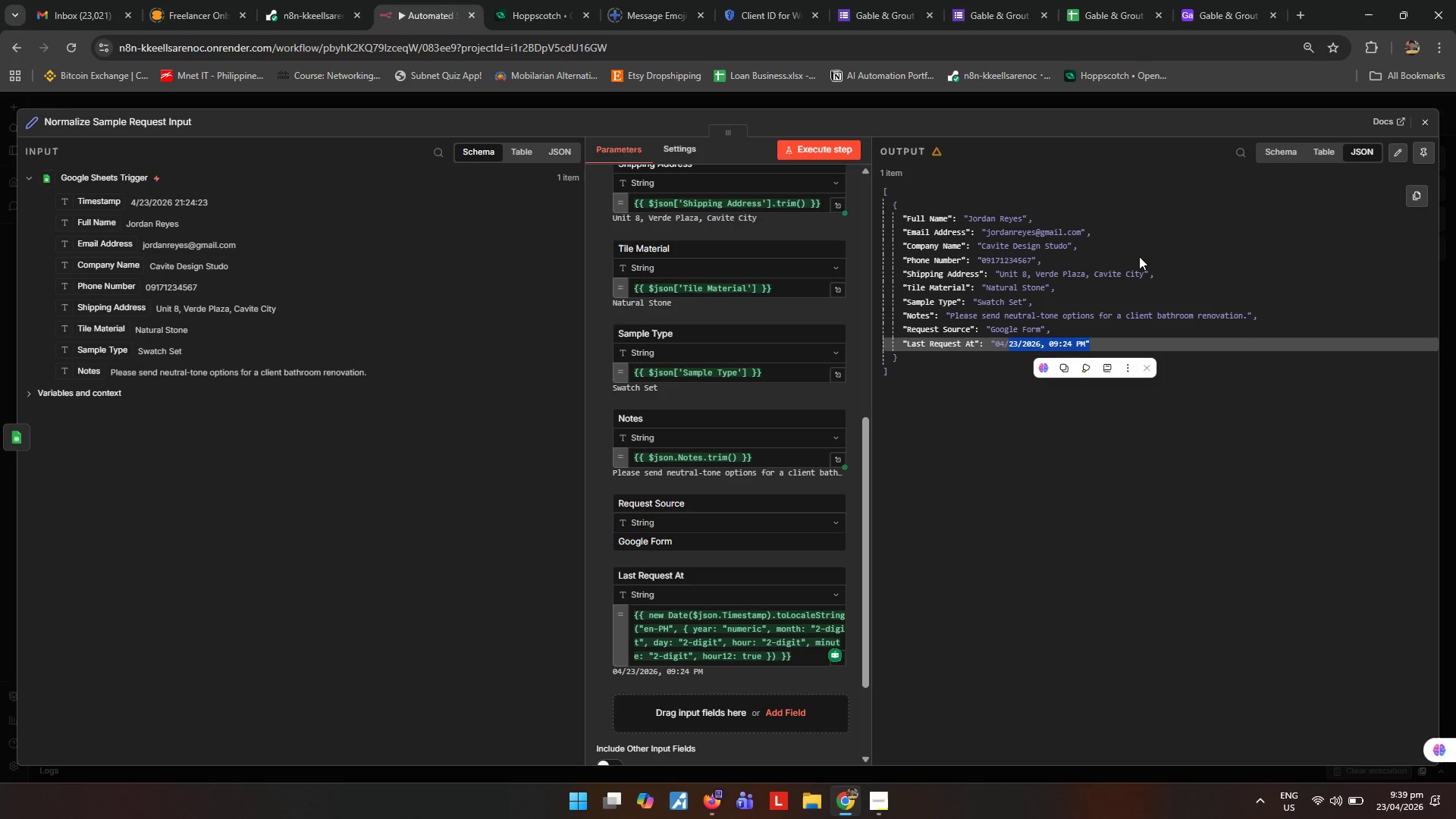 
left_click([1204, 0])
 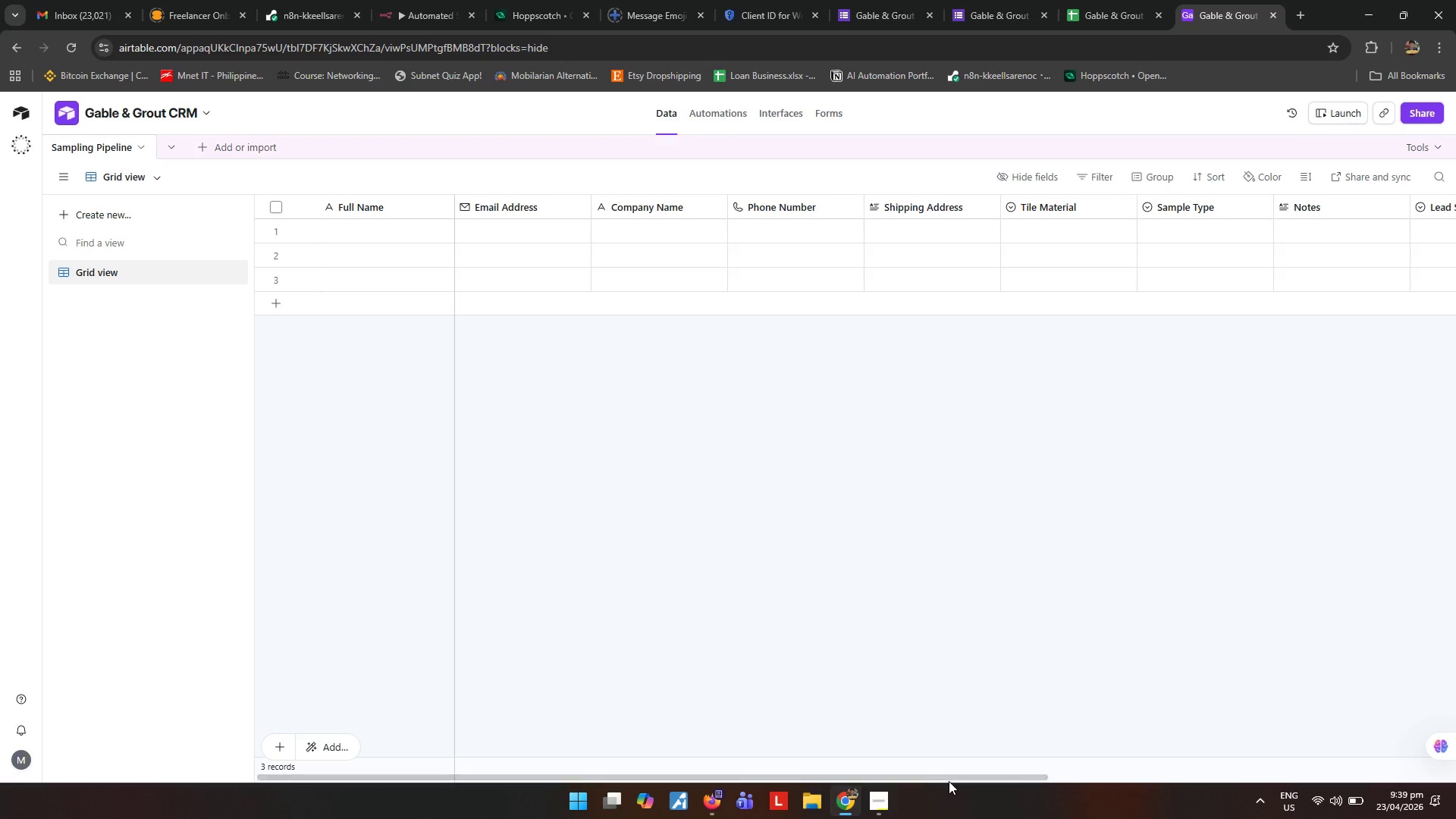 
left_click_drag(start_coordinate=[949, 781], to_coordinate=[1267, 769])
 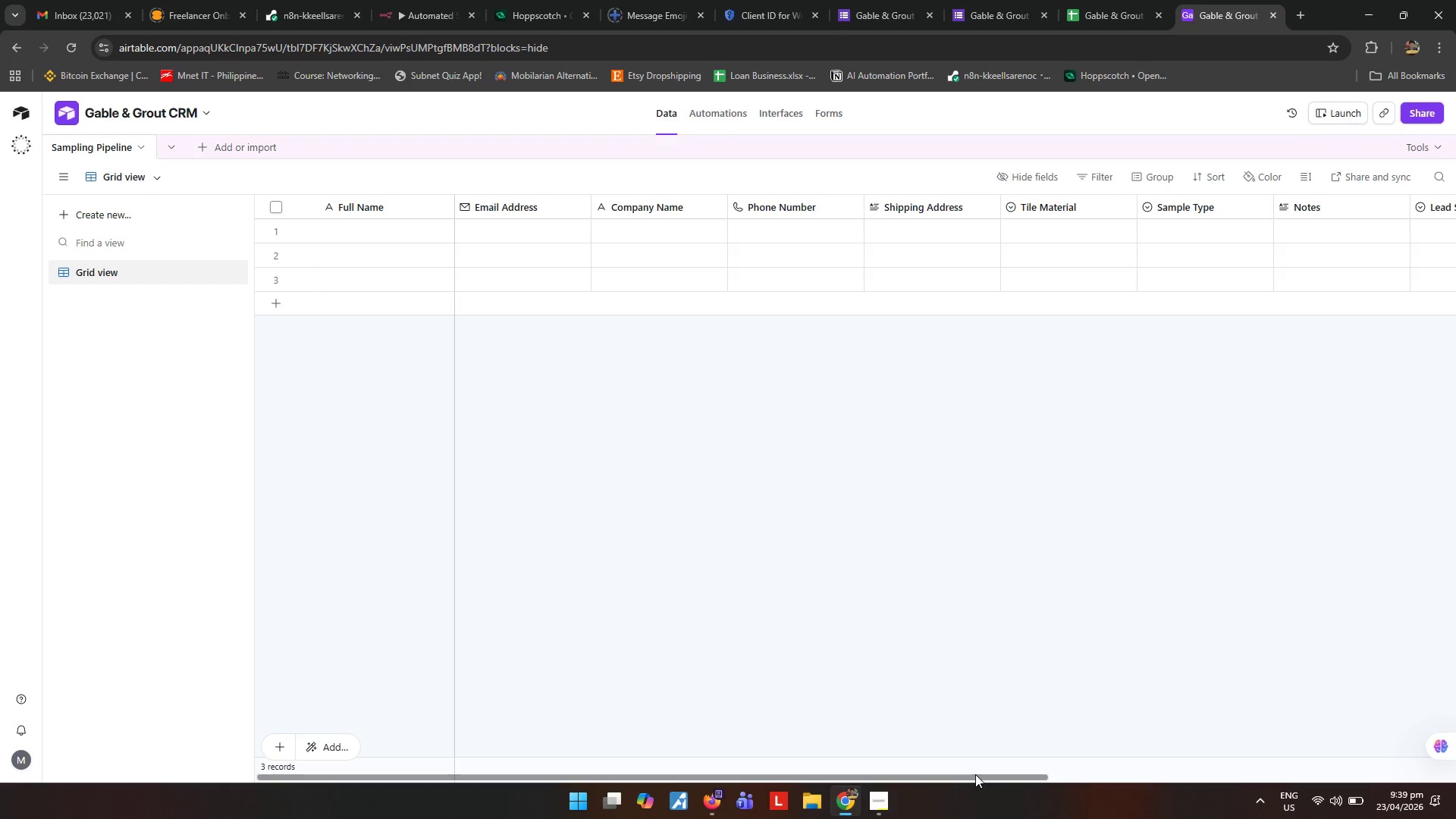 
left_click_drag(start_coordinate=[975, 774], to_coordinate=[1372, 758])
 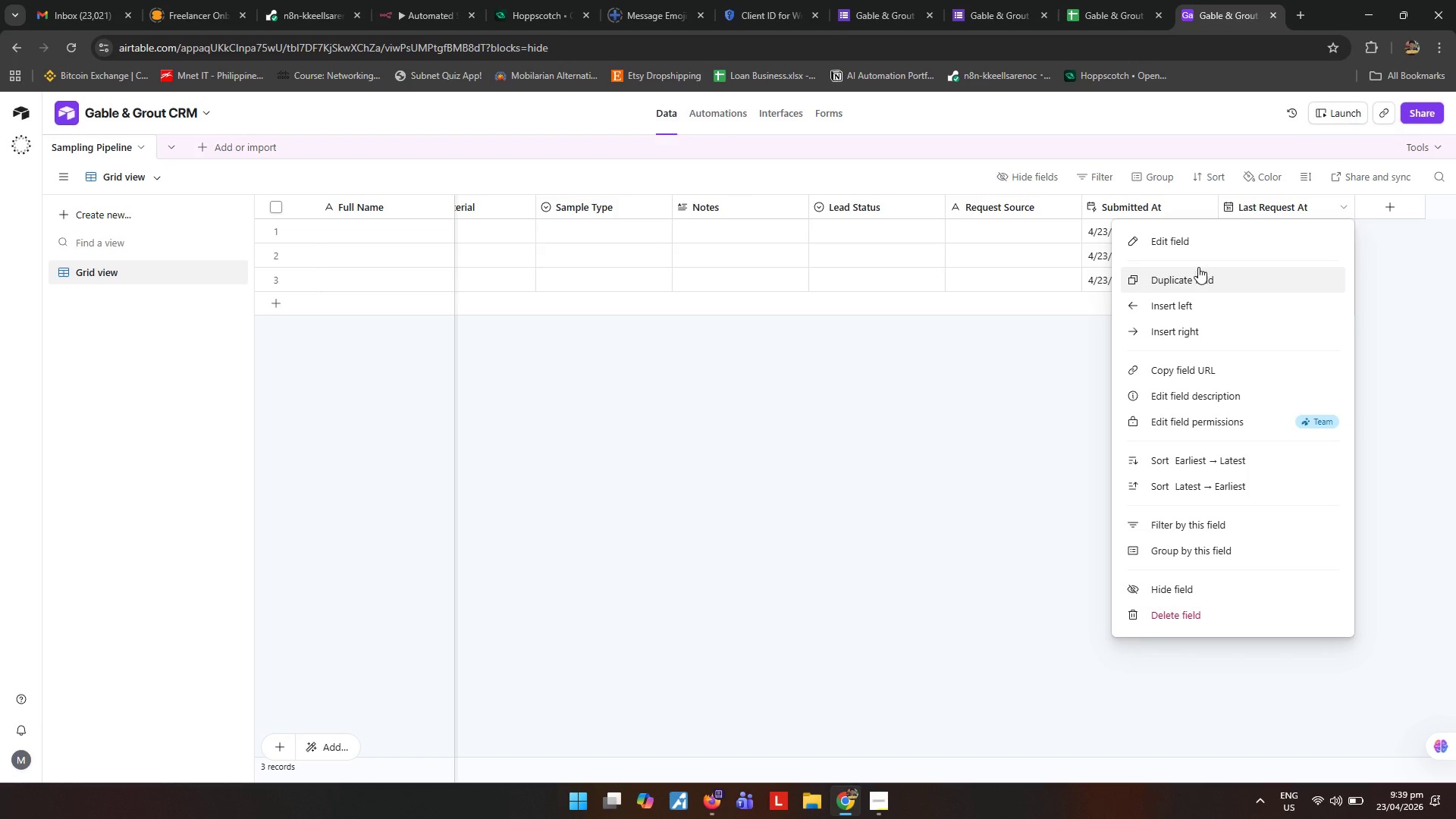 
left_click([1197, 243])
 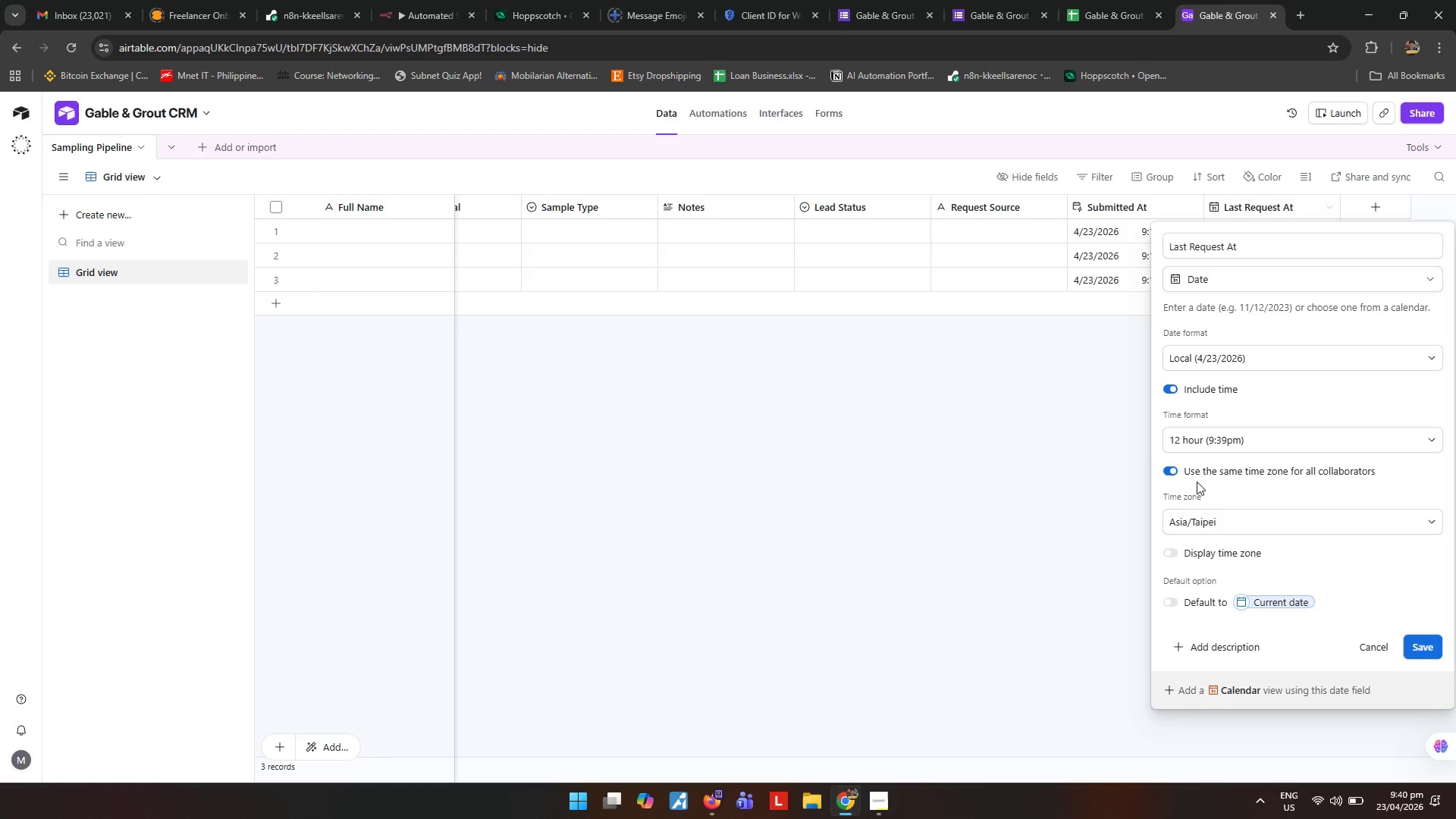 
wait(41.81)
 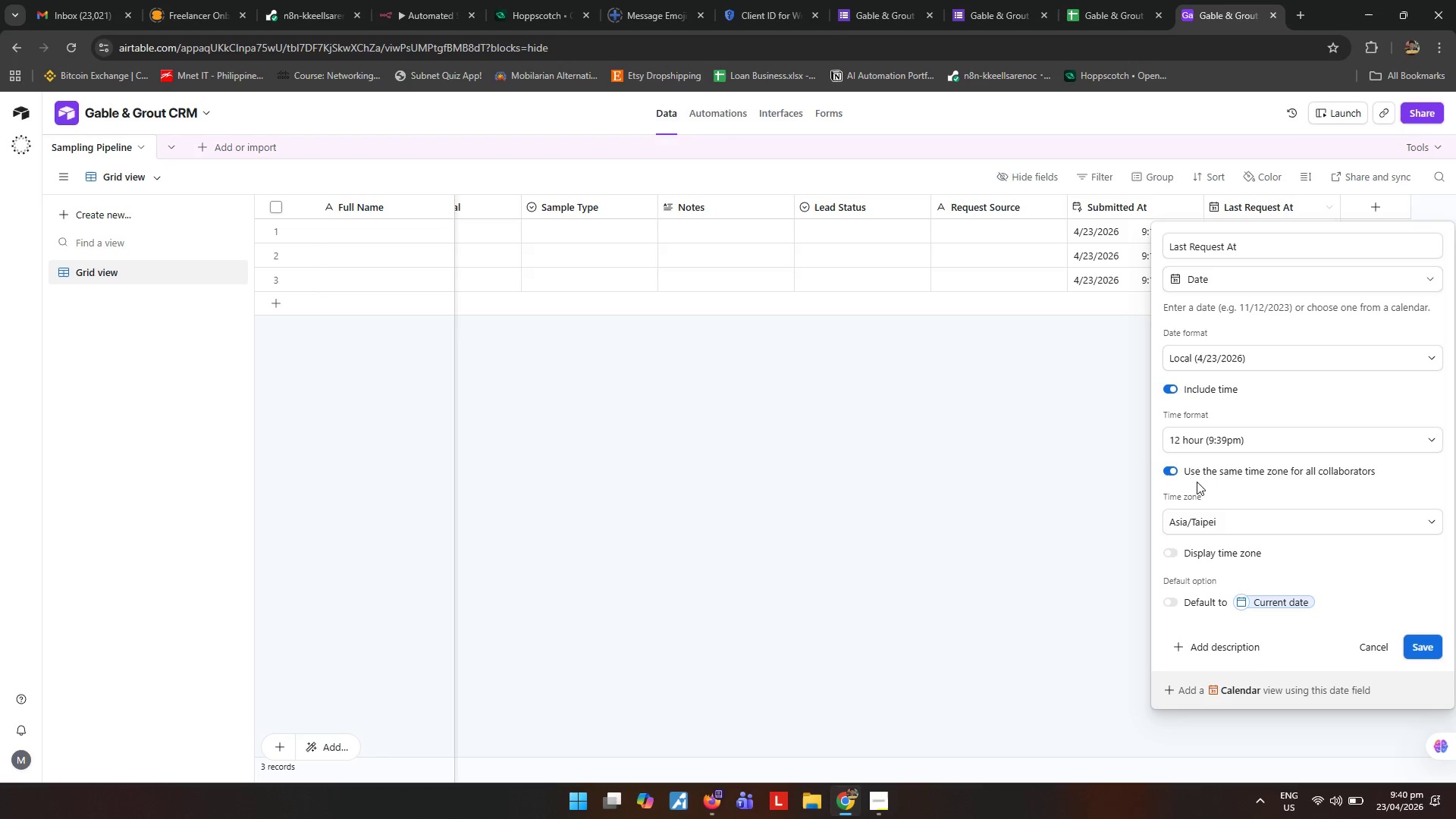 
left_click([1001, 595])
 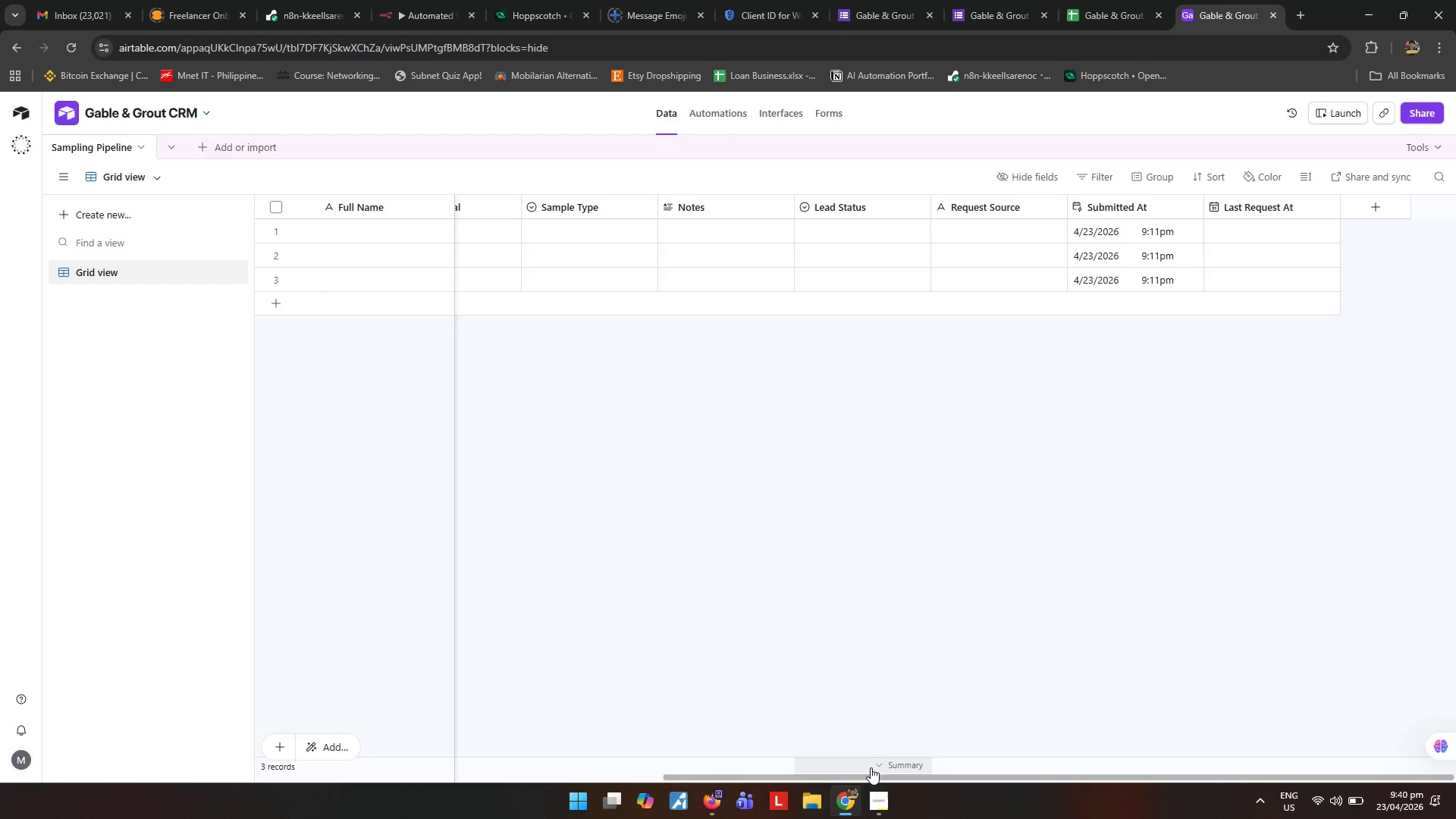 
wait(23.34)
 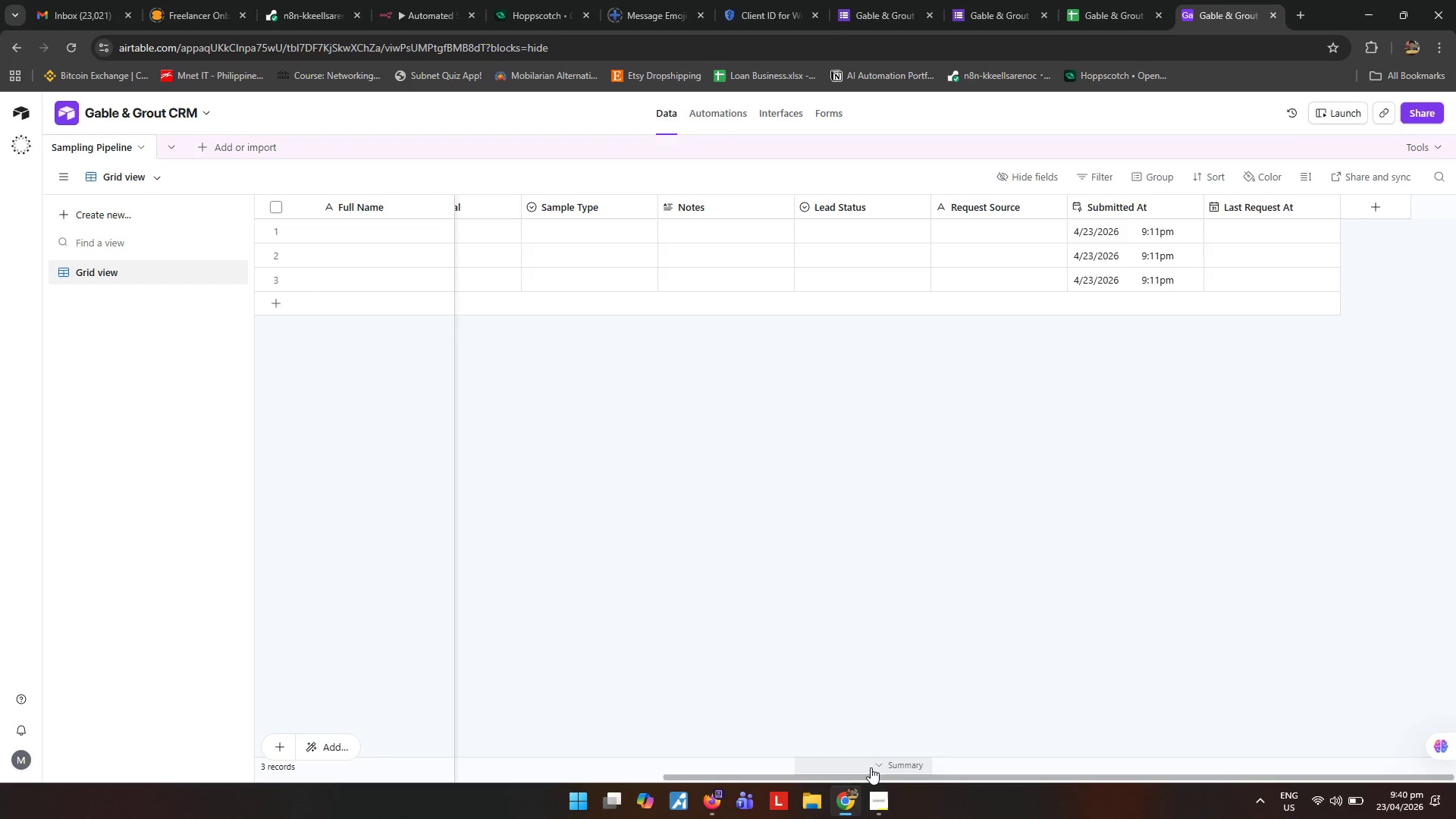 
left_click_drag(start_coordinate=[908, 777], to_coordinate=[636, 768])
 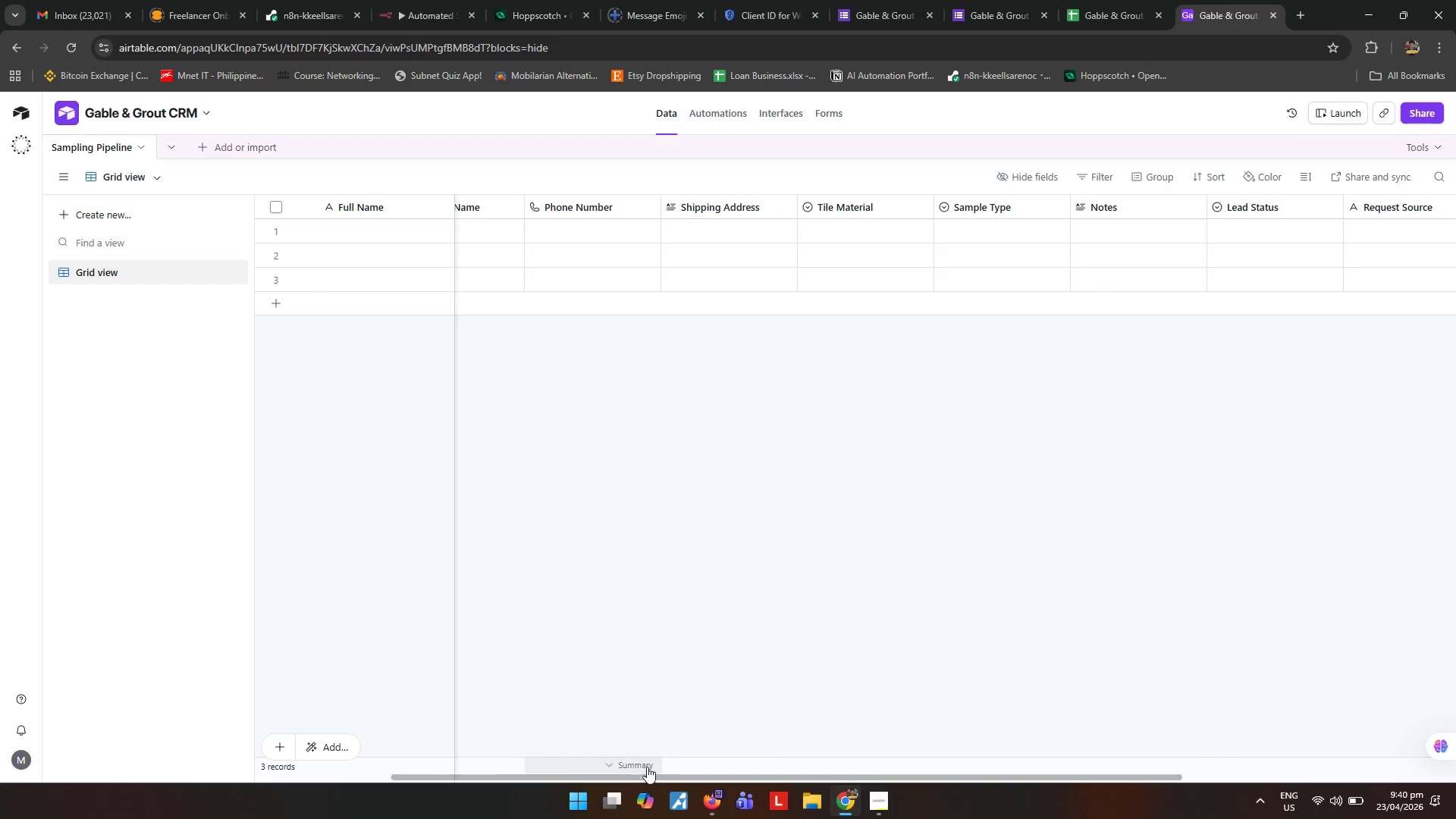 
mouse_move([838, 781])
 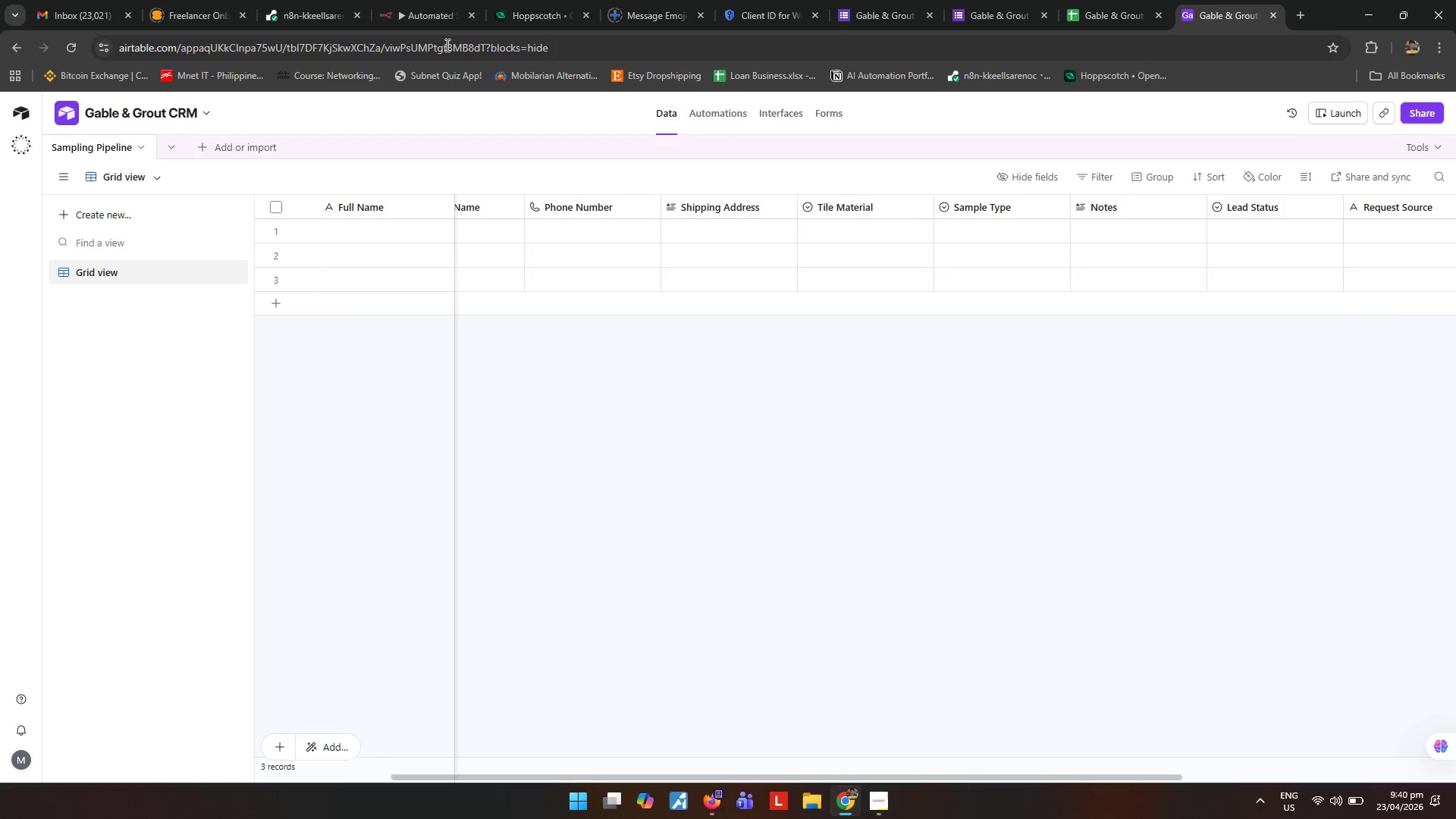 
left_click([446, 13])
 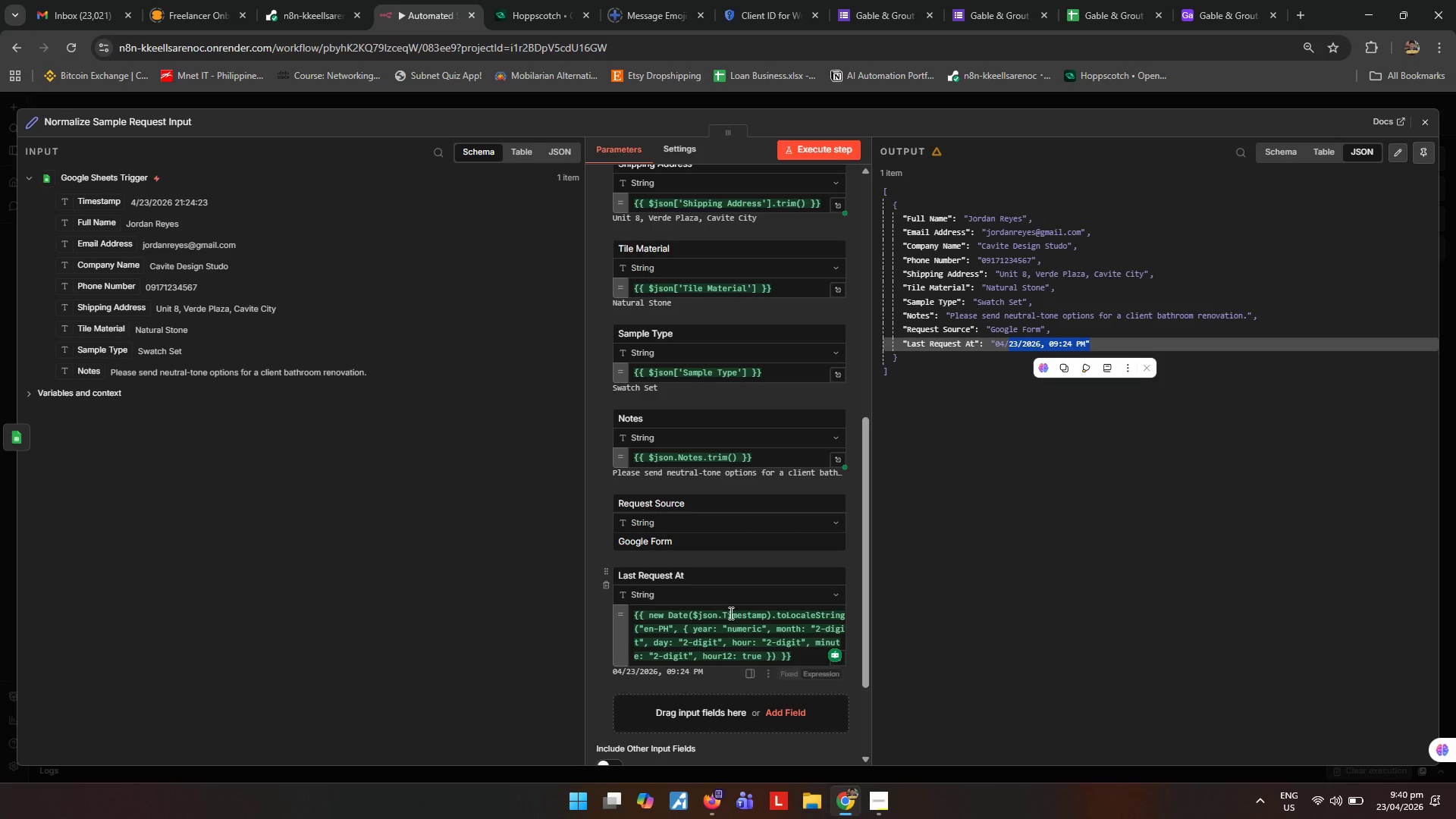 
scroll: coordinate [767, 602], scroll_direction: down, amount: 3.0
 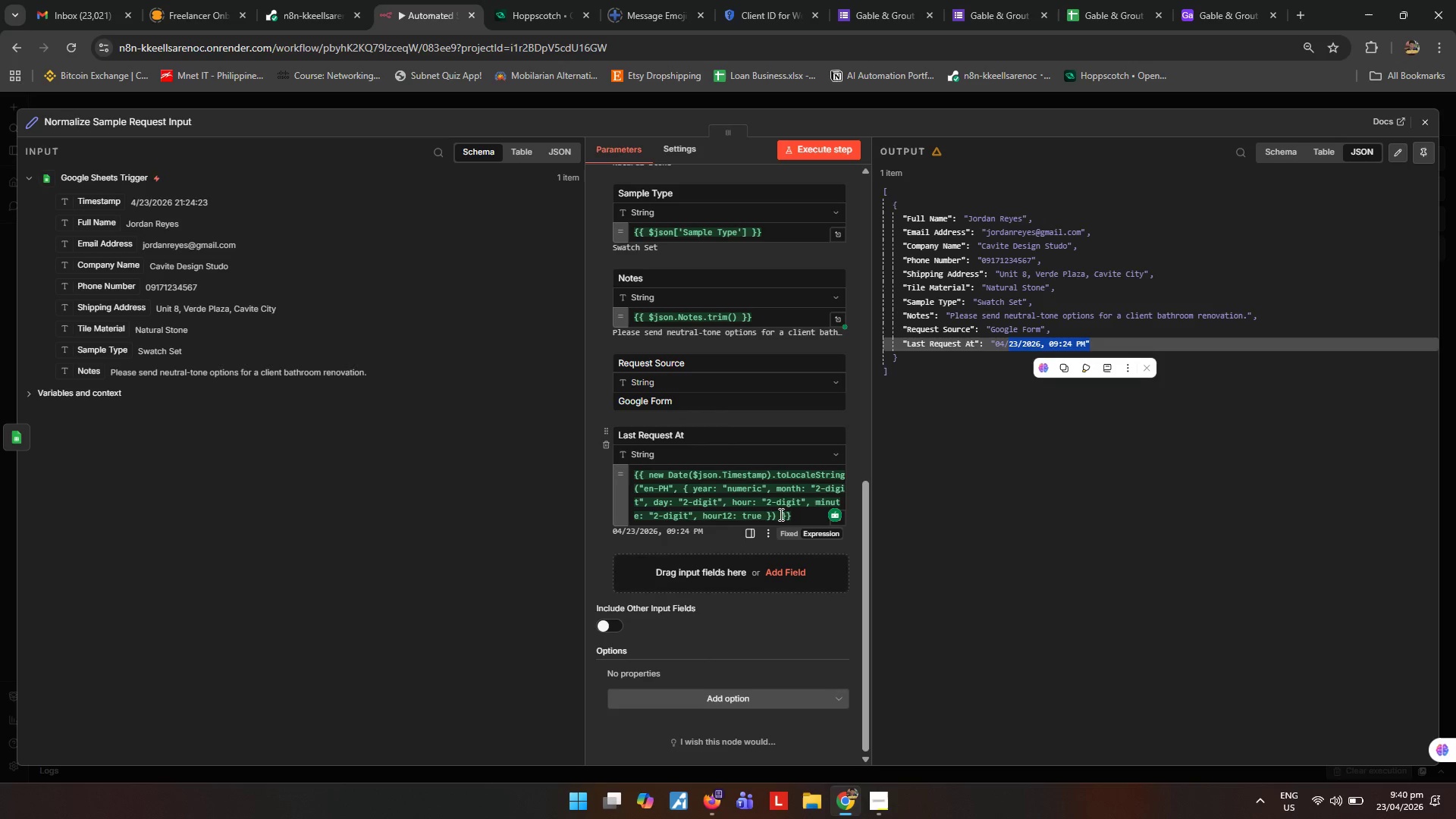 
wait(6.7)
 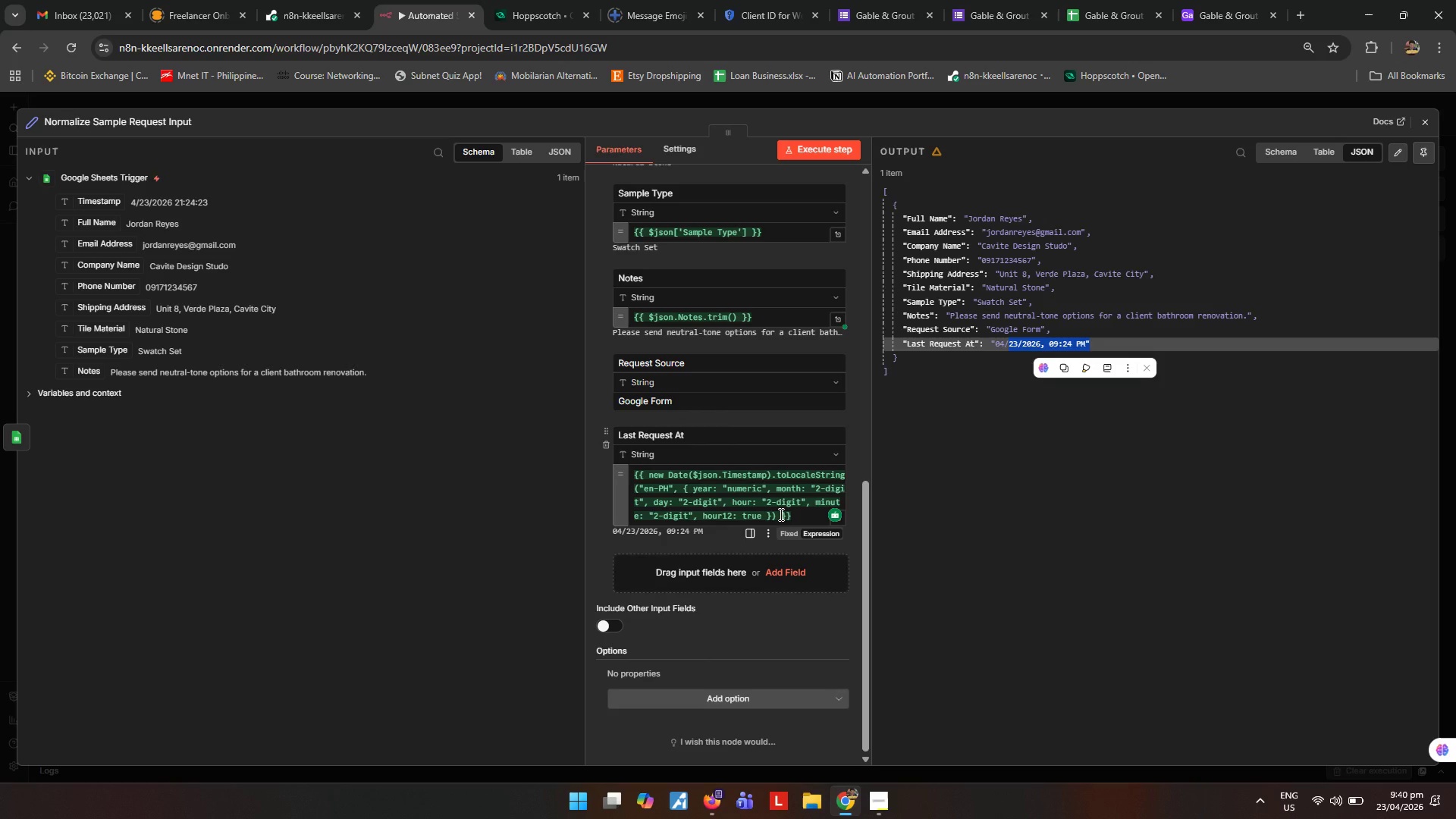 
left_click_drag(start_coordinate=[781, 516], to_coordinate=[774, 475])
 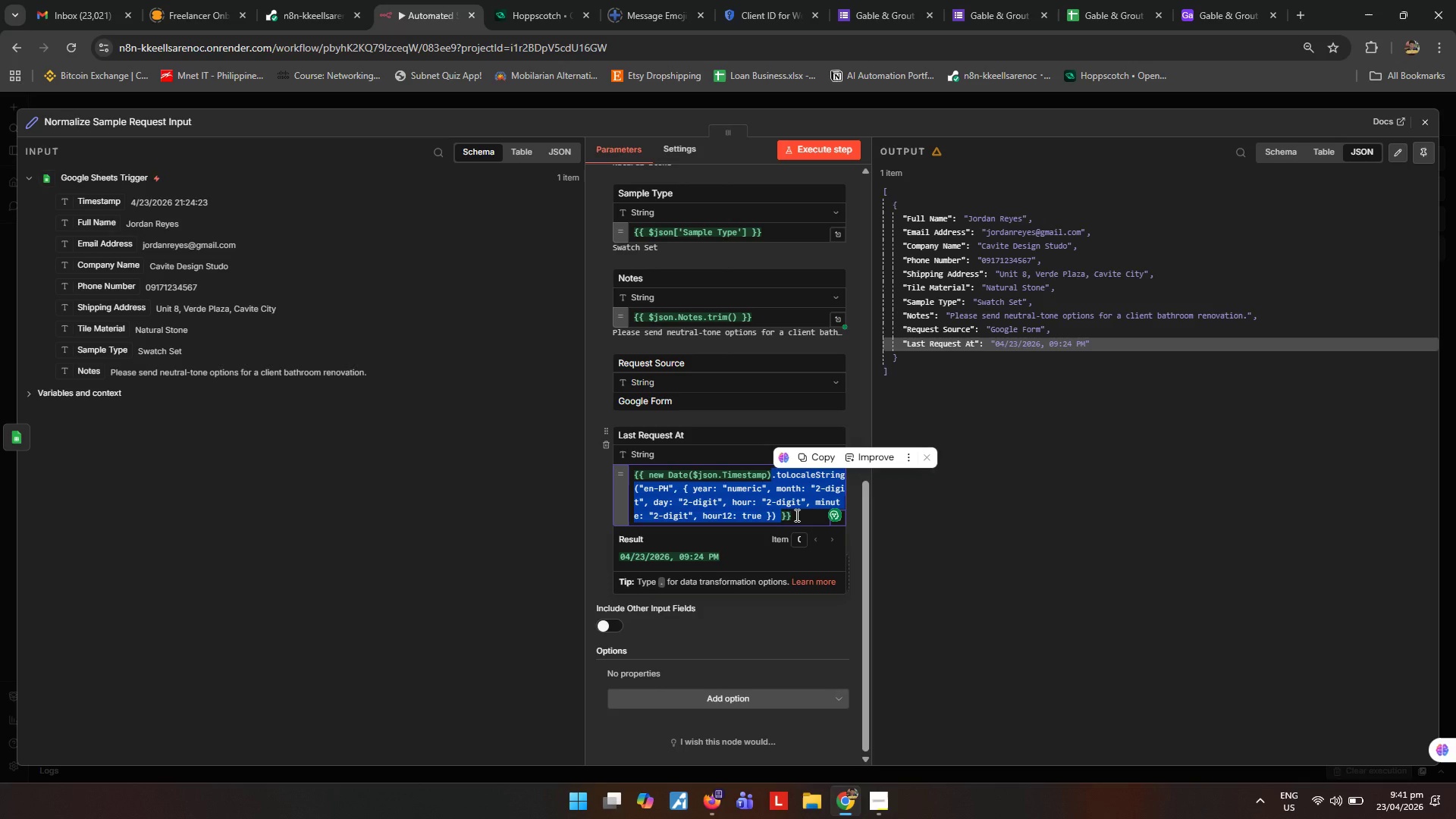 
wait(5.42)
 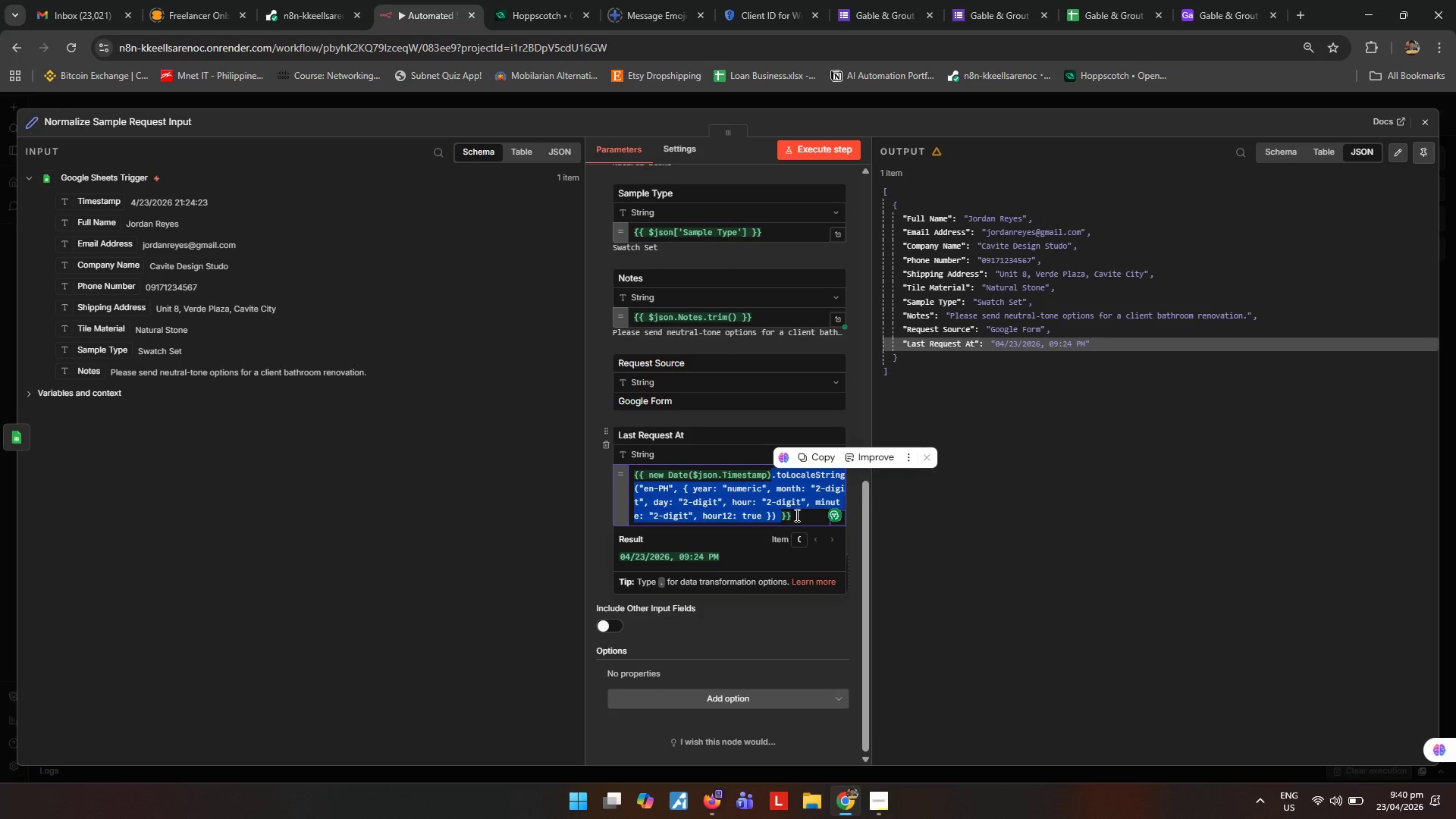 
key(Control+ControlLeft)
 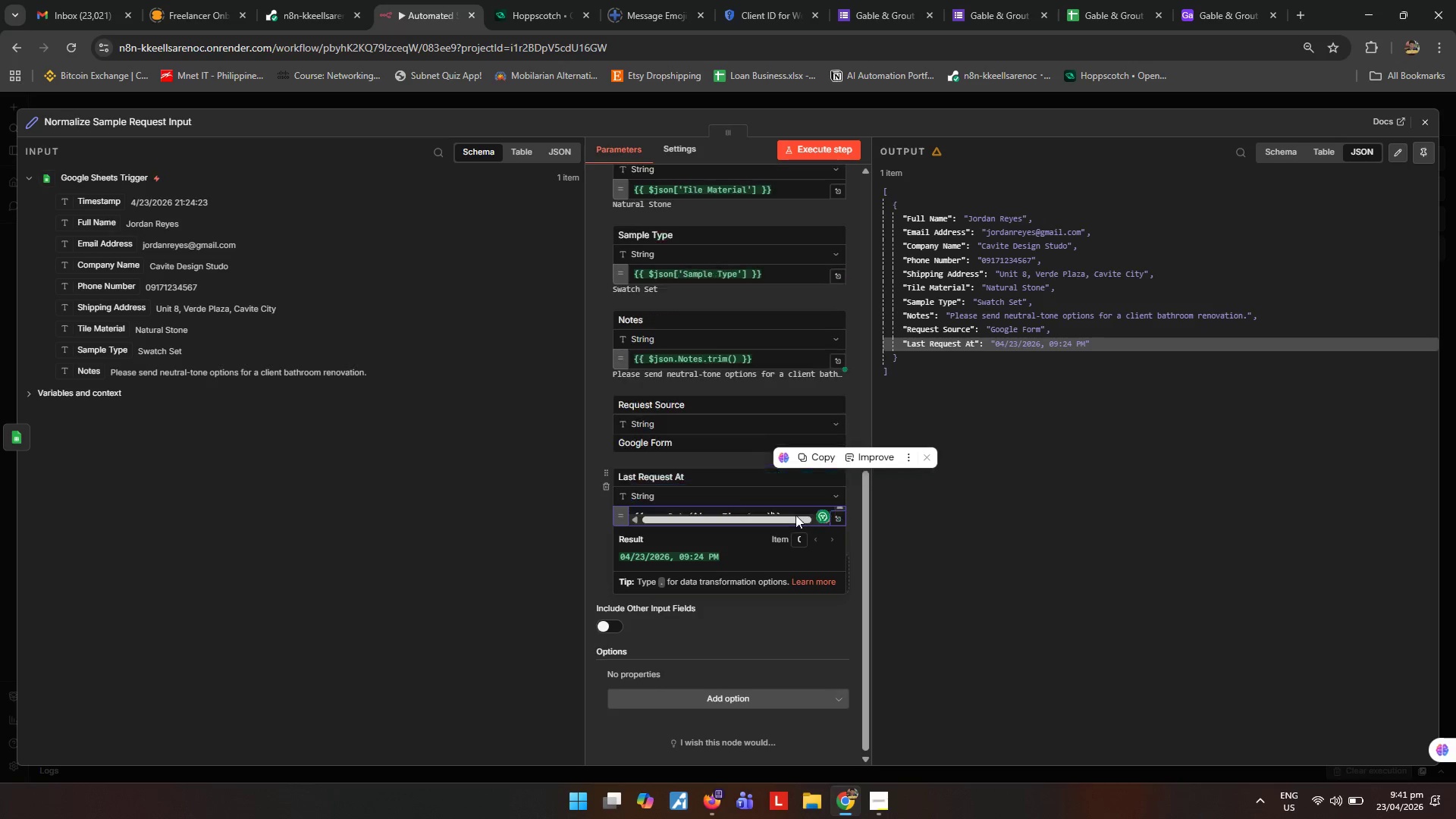 
key(Control+X)
 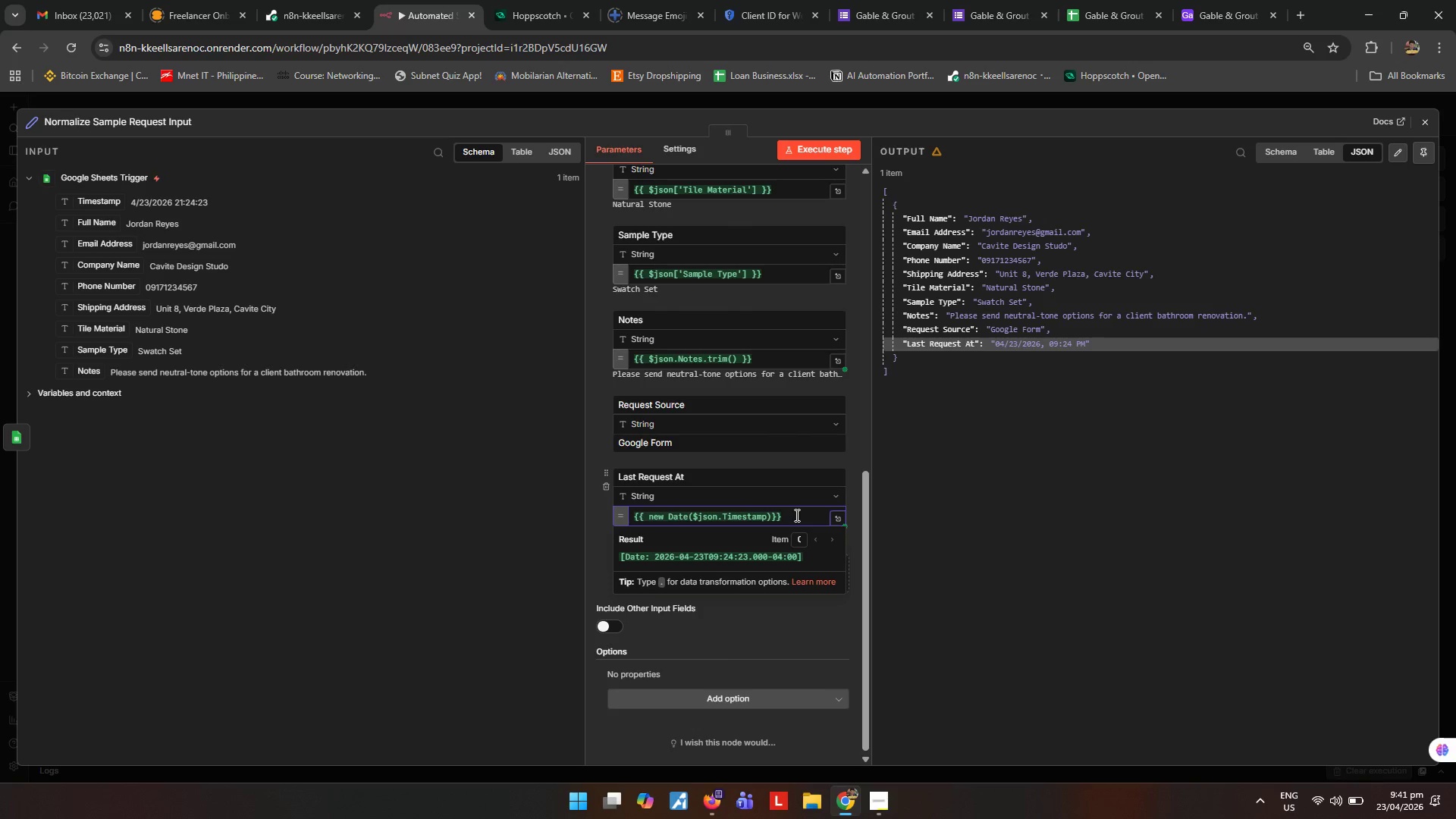 
type(.toISOString()
 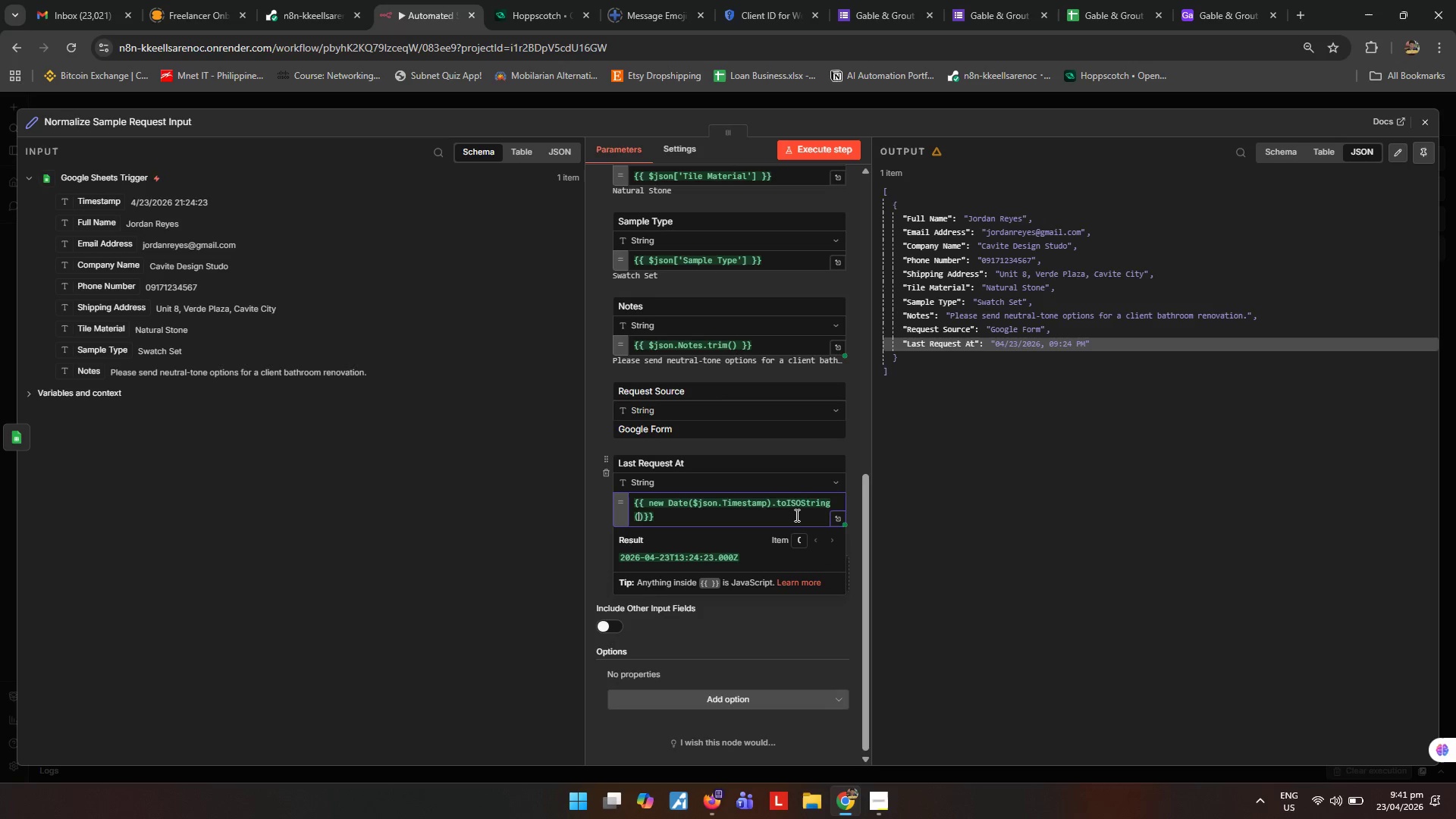 
left_click([915, 540])
 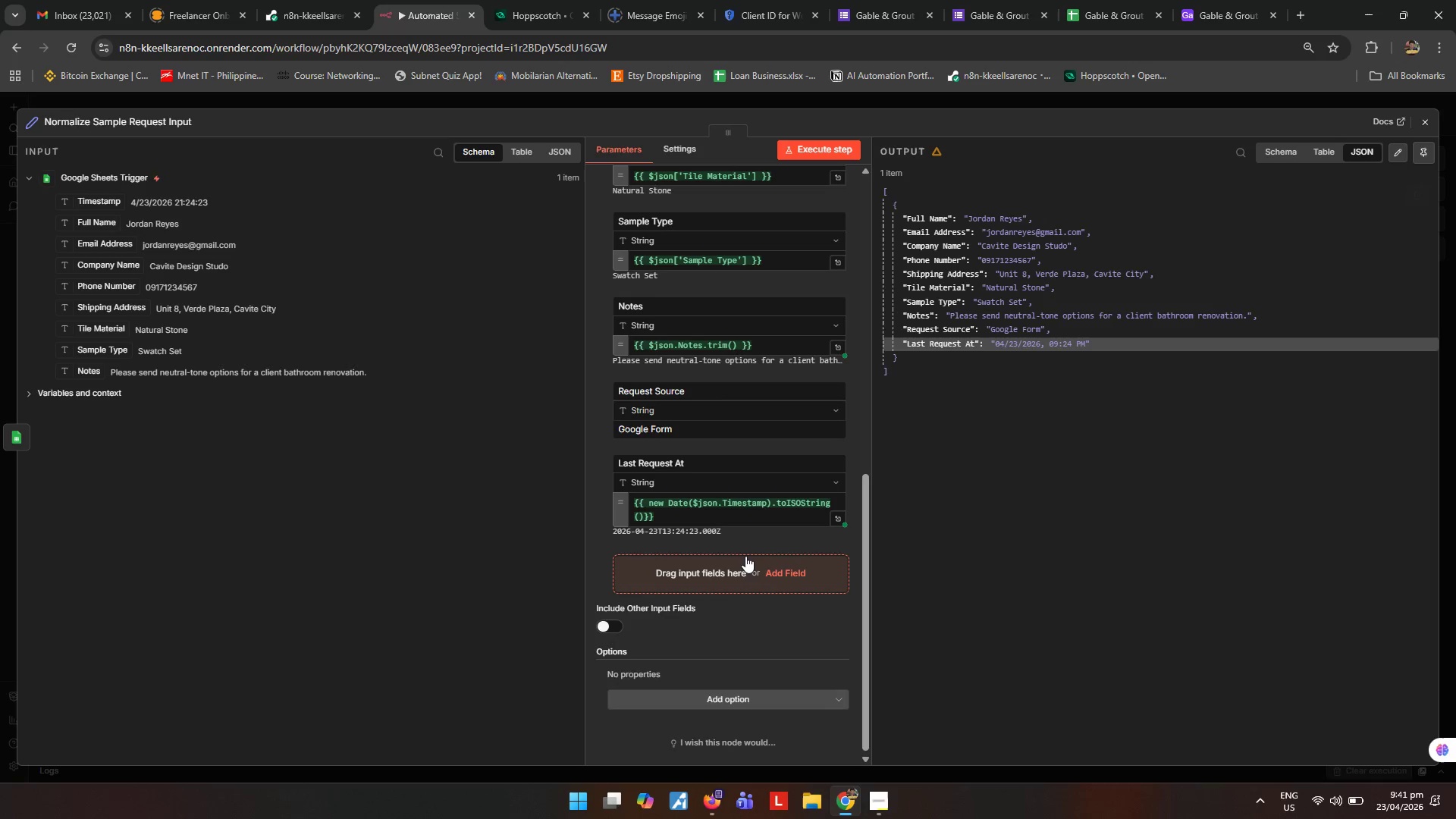 
scroll: coordinate [745, 556], scroll_direction: up, amount: 2.0
 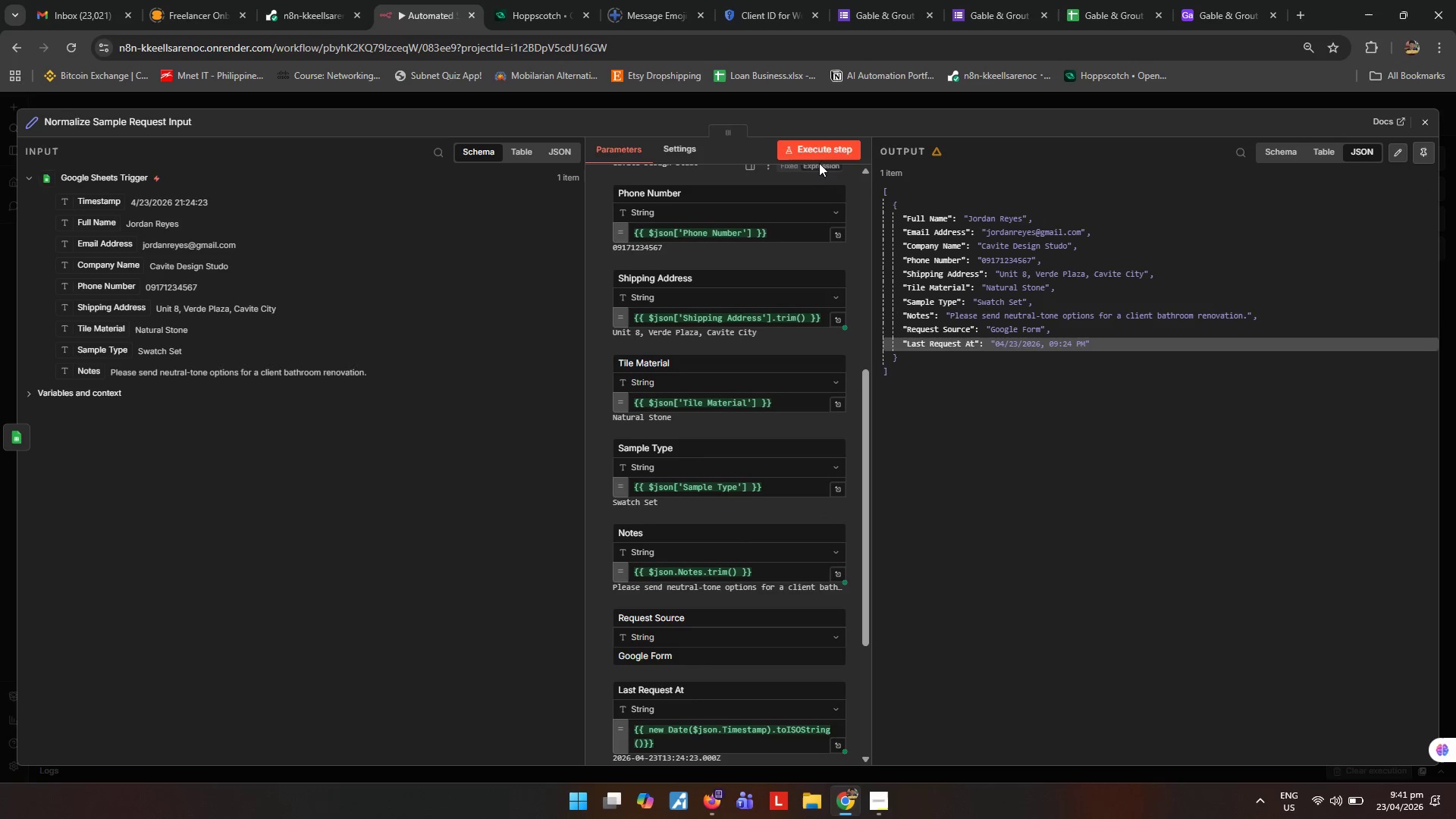 
left_click([821, 151])
 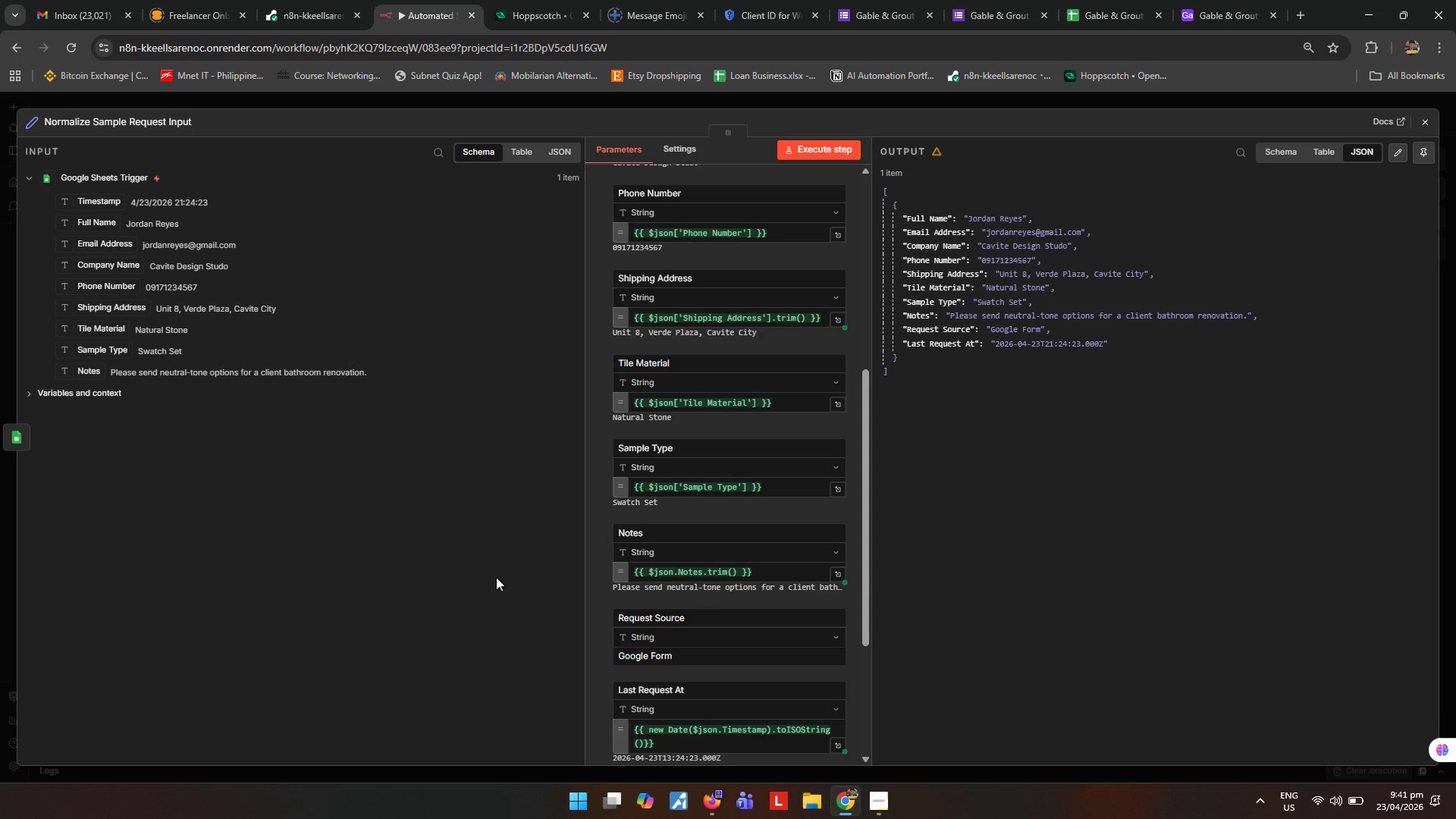 
wait(34.62)
 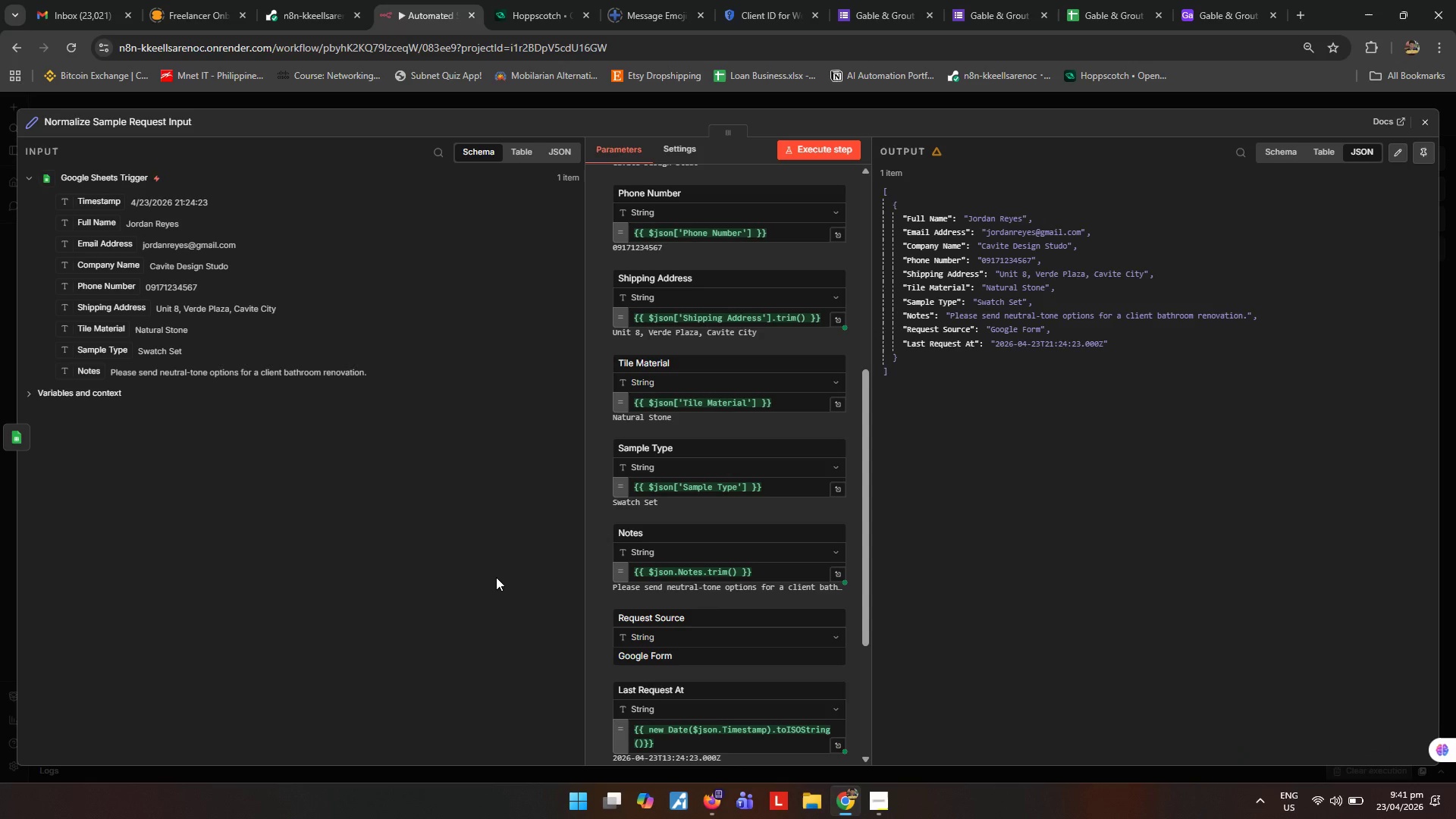 
left_click([1174, 489])
 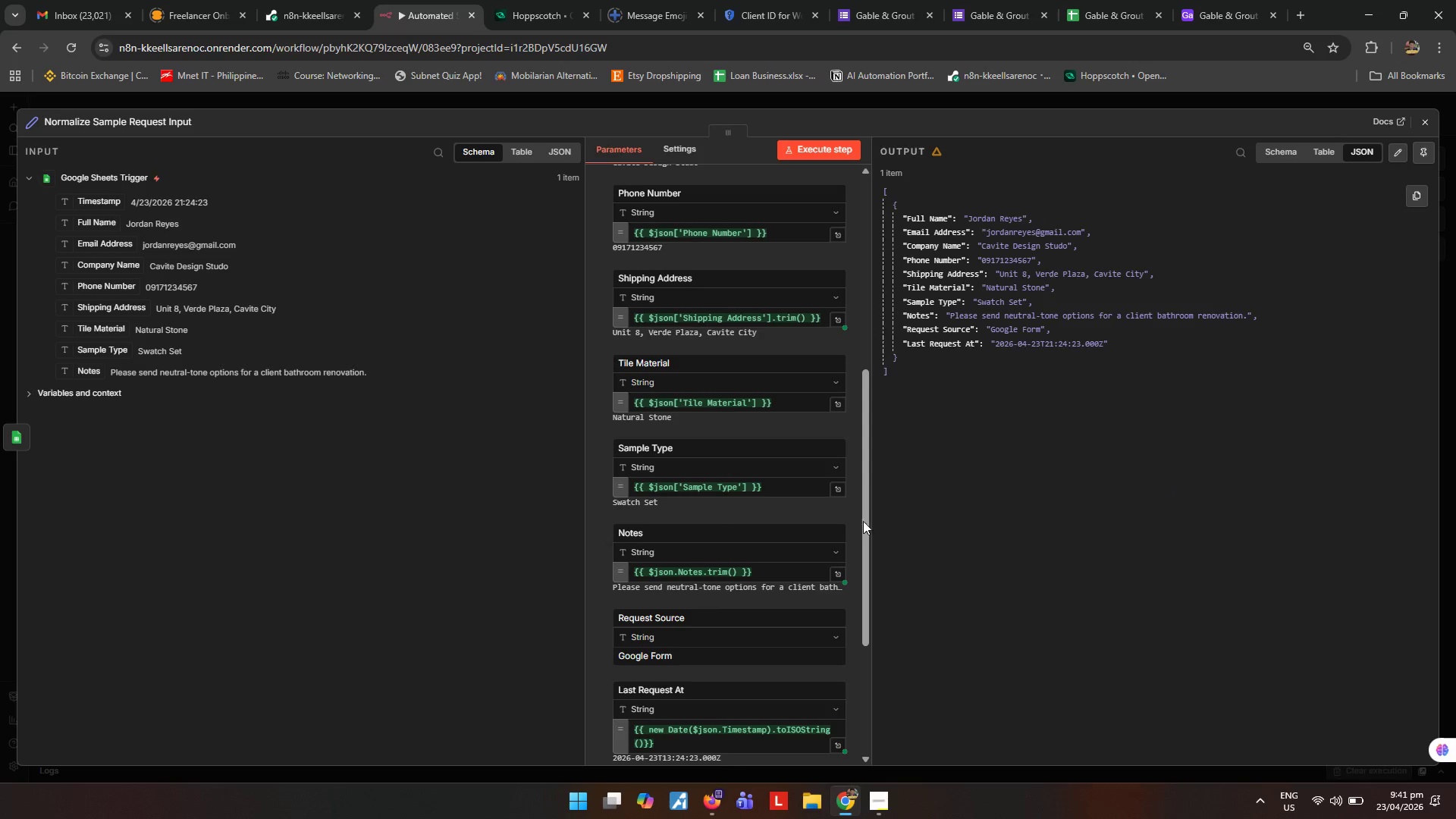 
left_click_drag(start_coordinate=[883, 812], to_coordinate=[883, 817])
 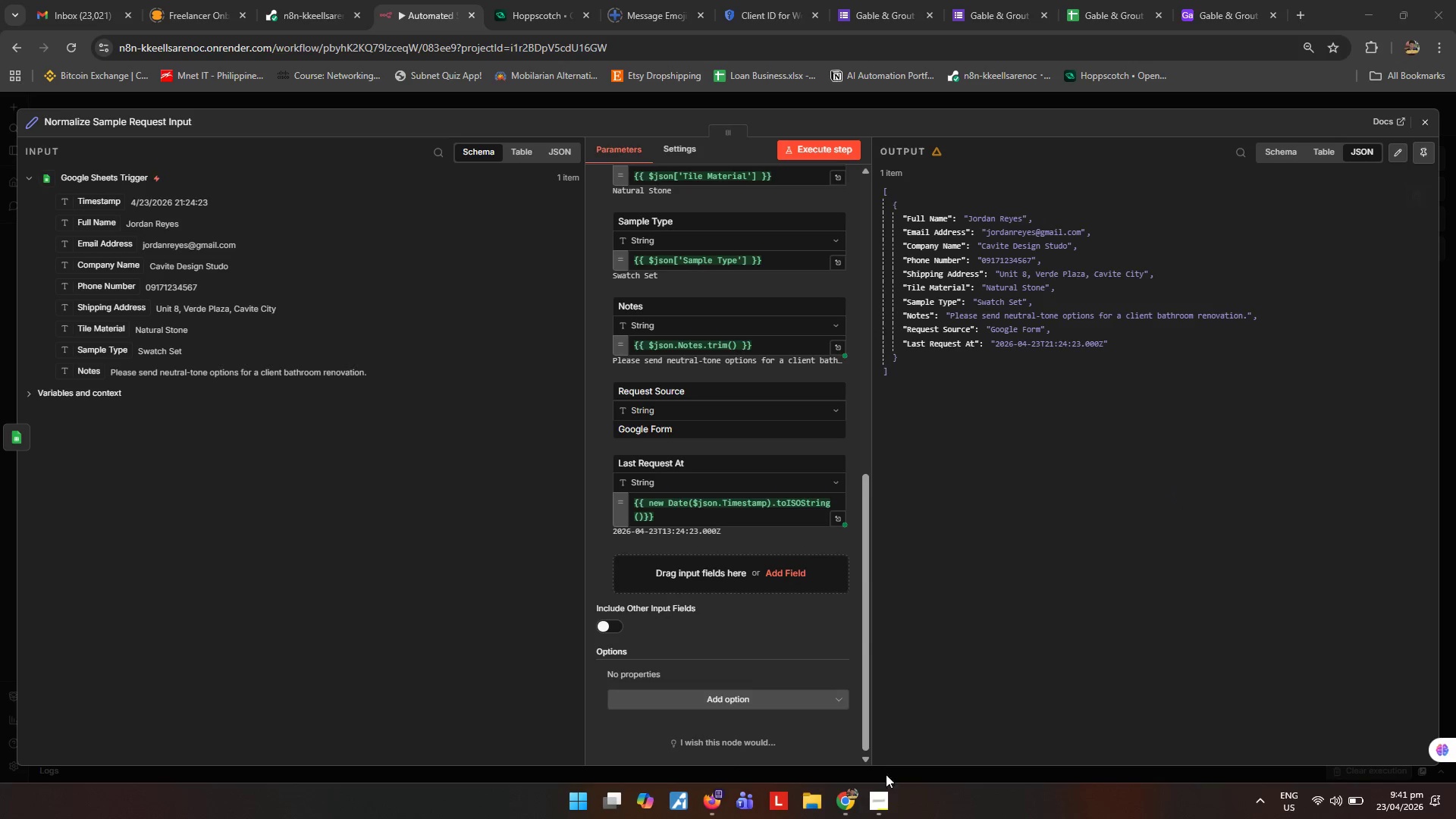 
scroll: coordinate [844, 592], scroll_direction: down, amount: 4.0
 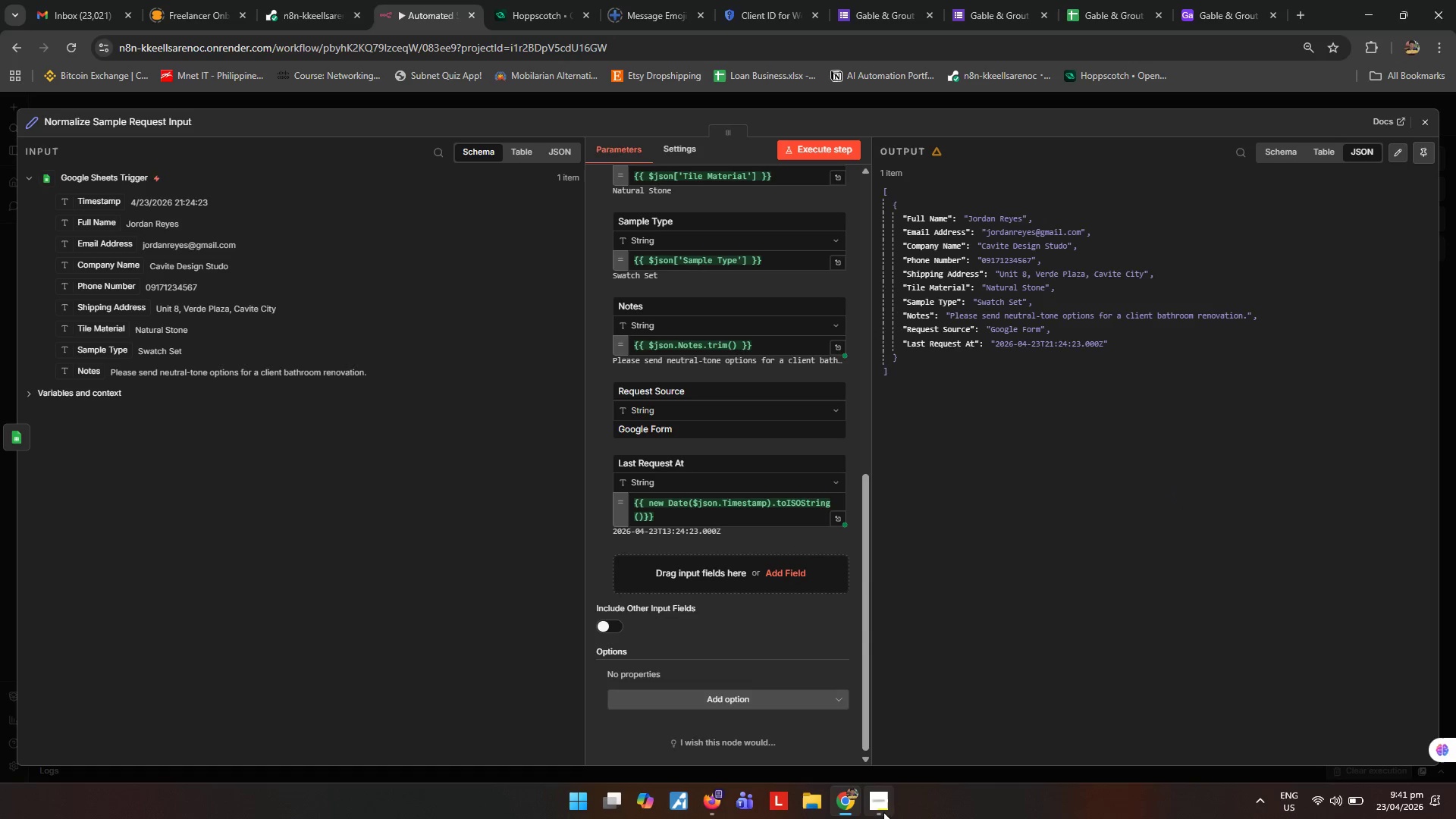 
left_click([881, 809])